 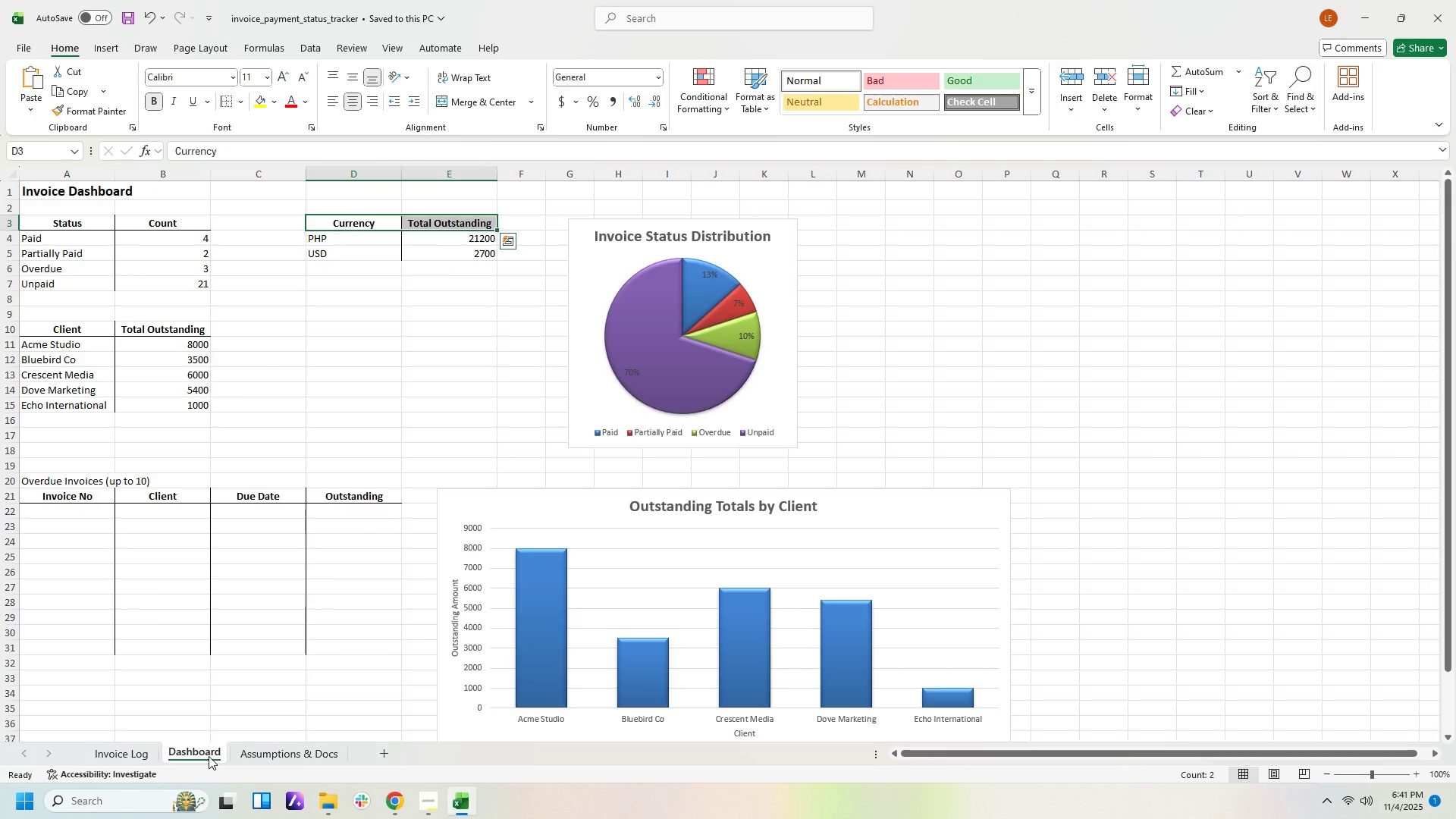 
scroll: coordinate [365, 576], scroll_direction: up, amount: 1.0
 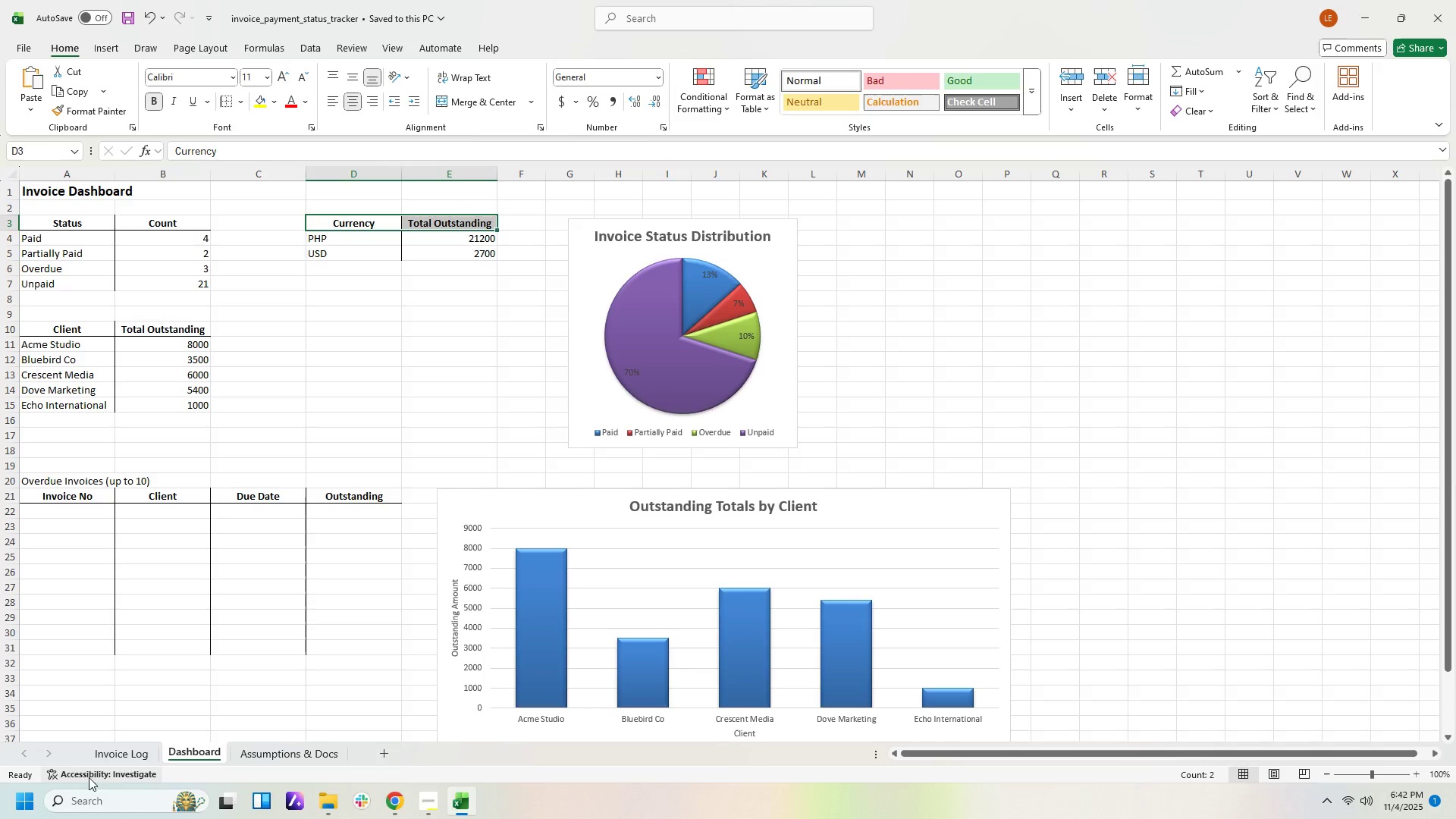 
left_click([123, 742])
 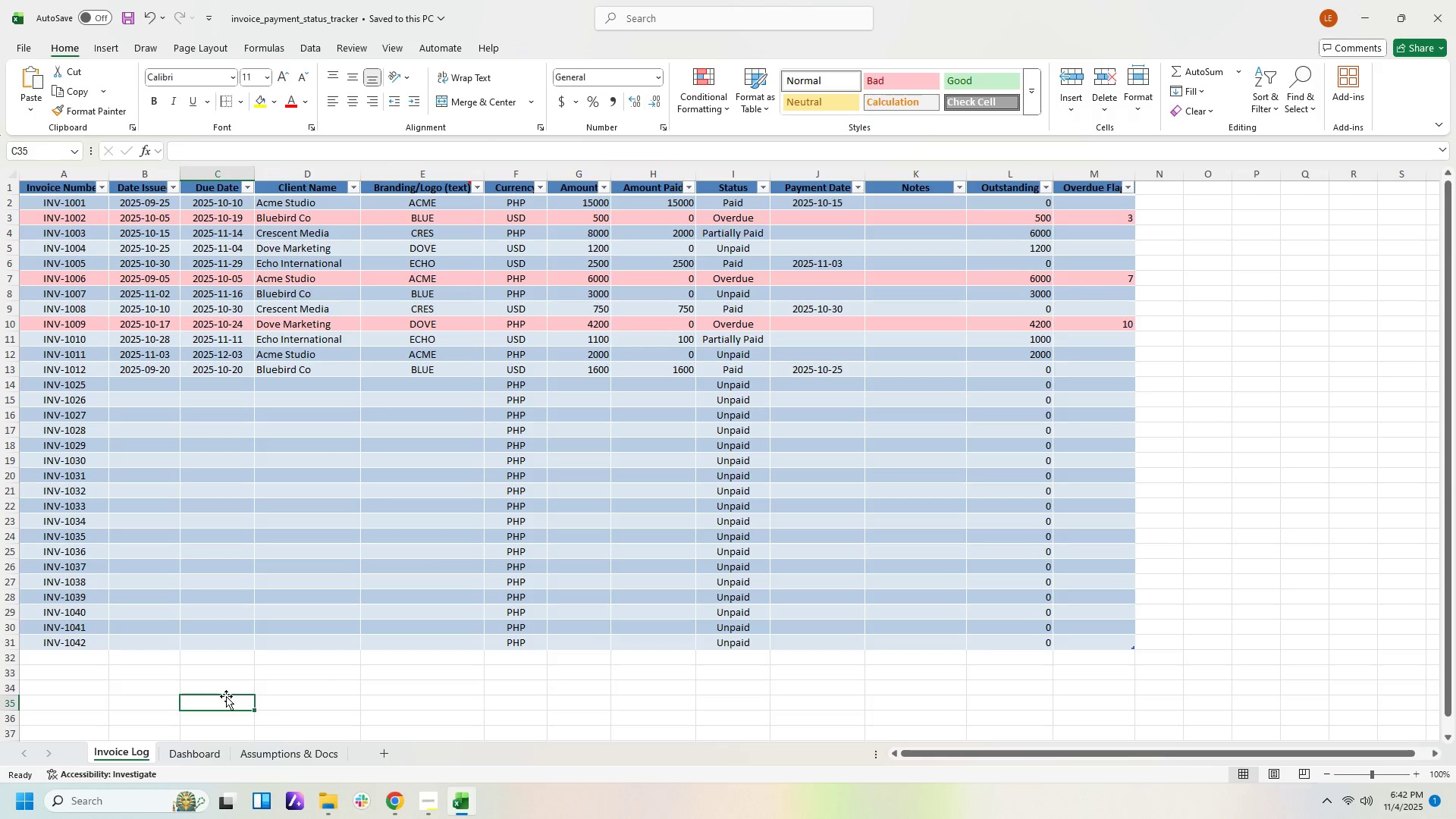 
left_click([226, 696])
 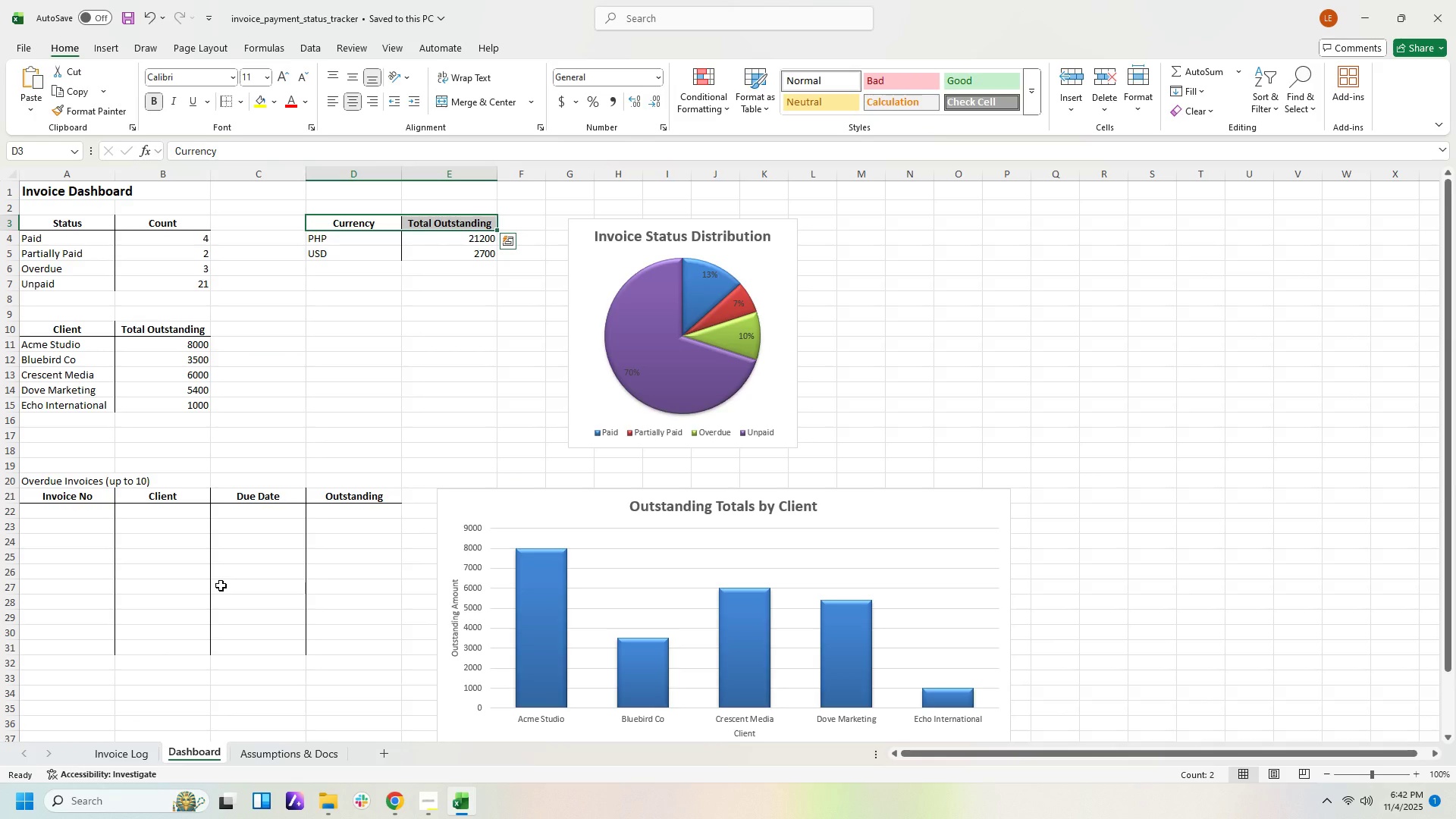 
left_click([205, 761])
 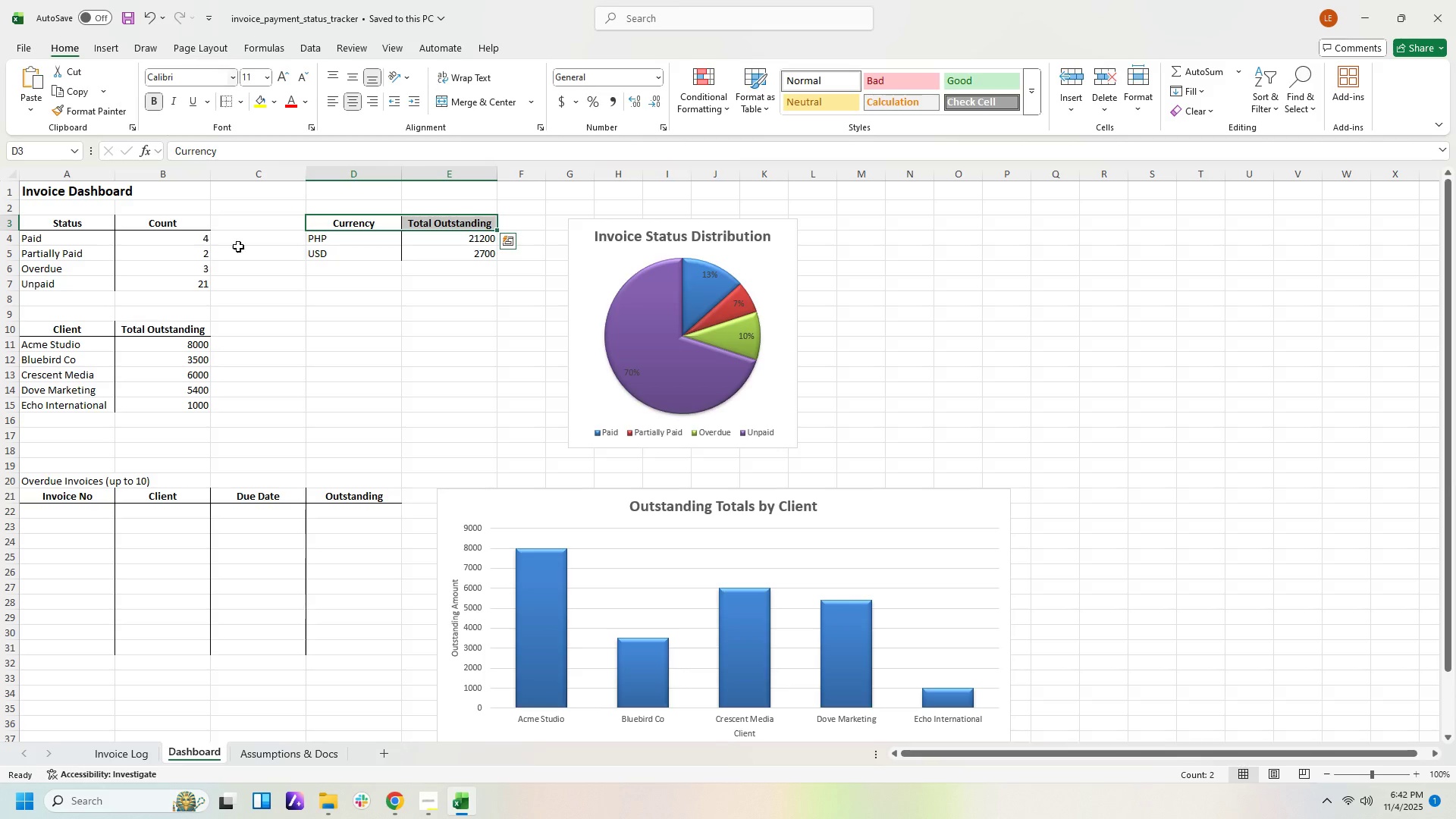 
wait(5.63)
 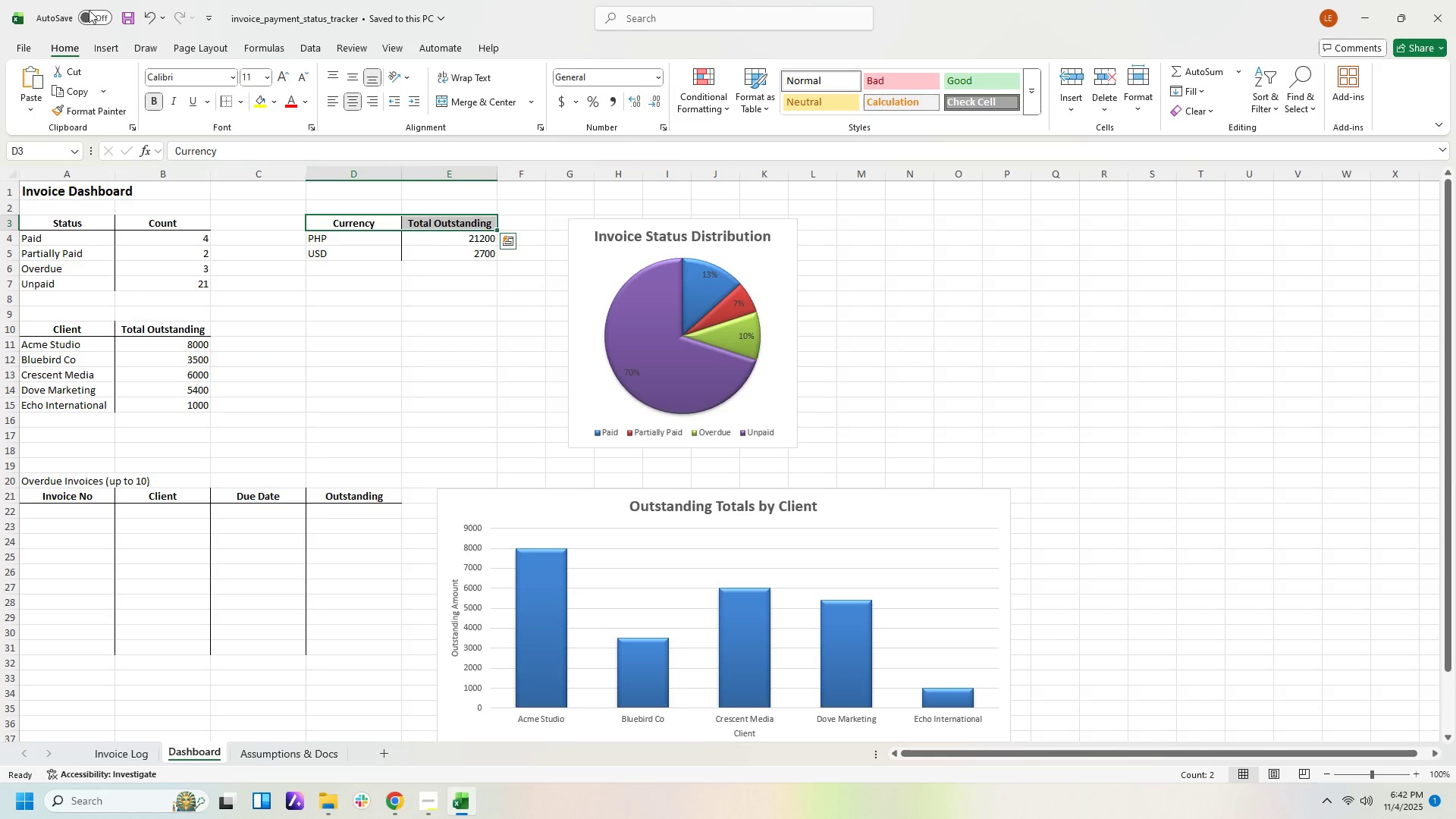 
left_click([93, 511])
 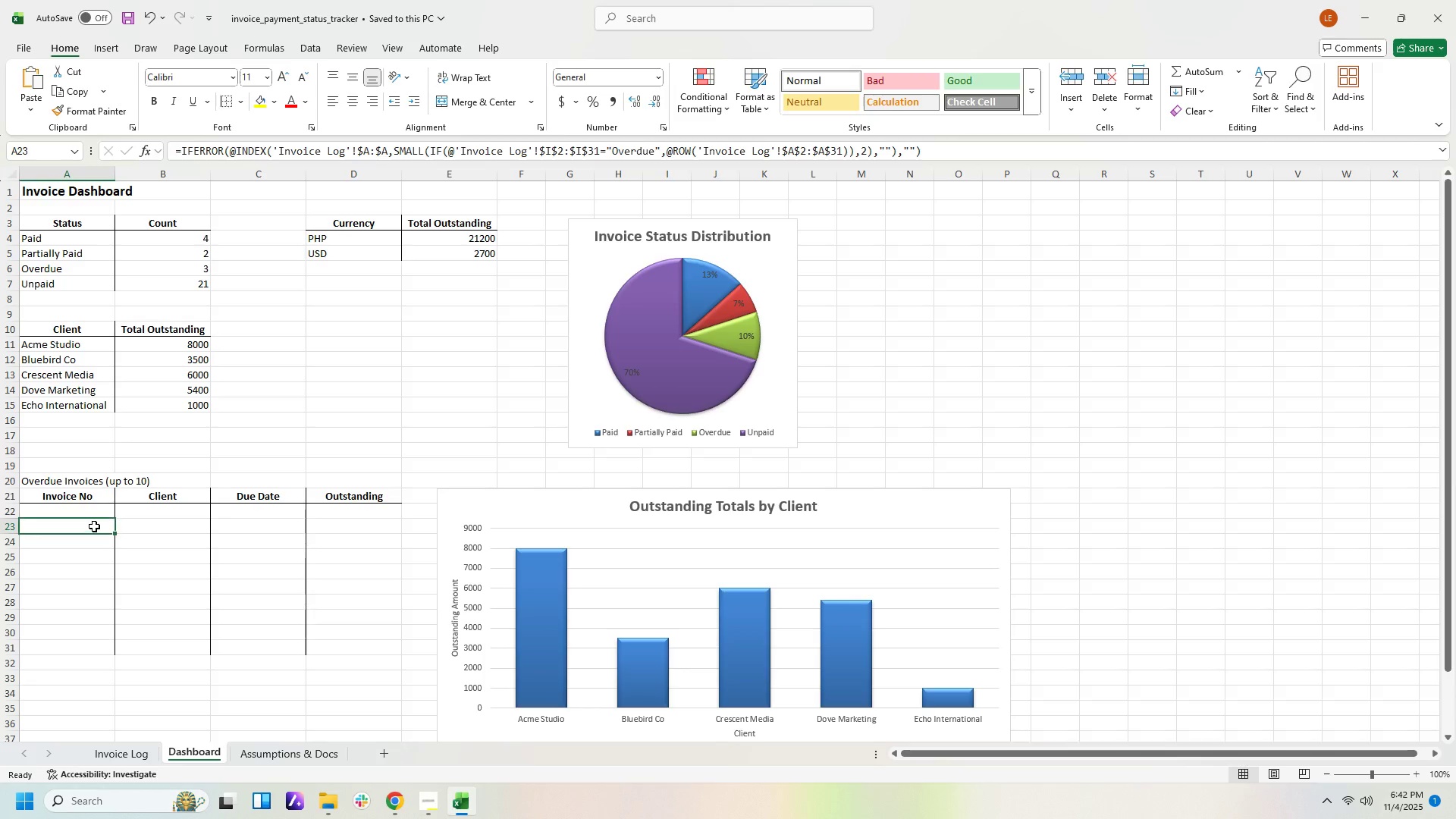 
left_click([94, 526])
 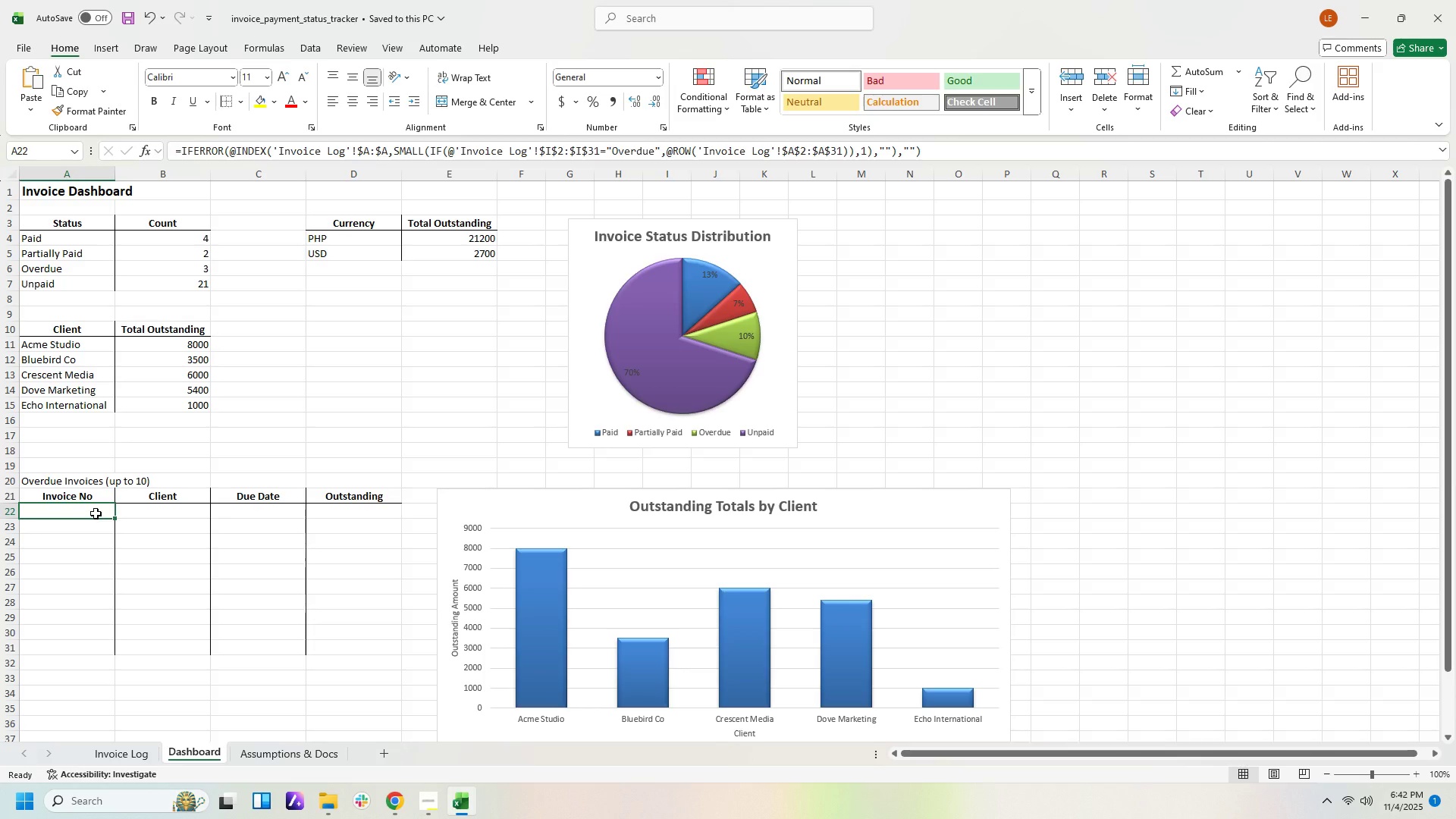 
left_click([96, 513])
 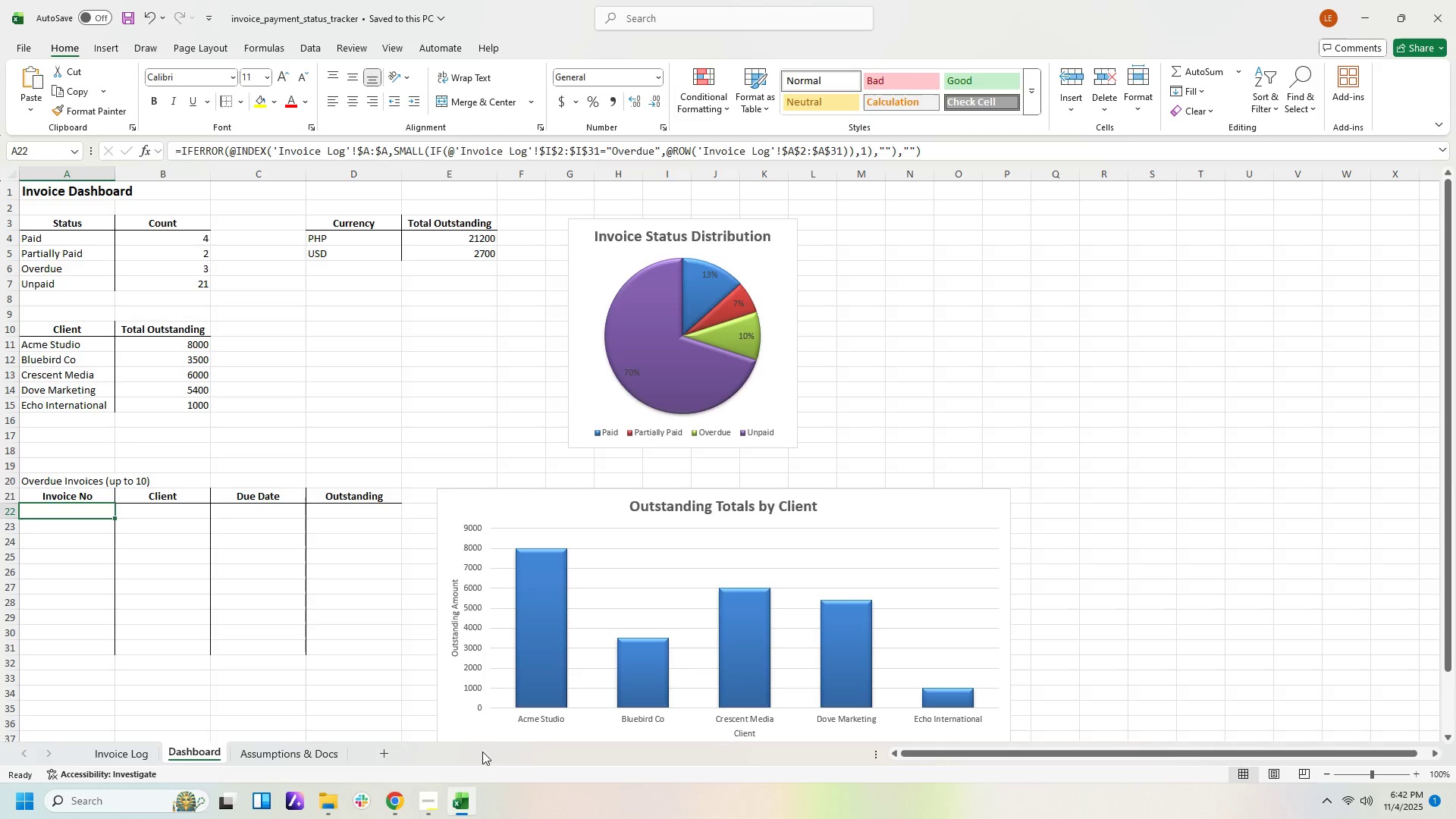 
left_click([395, 807])
 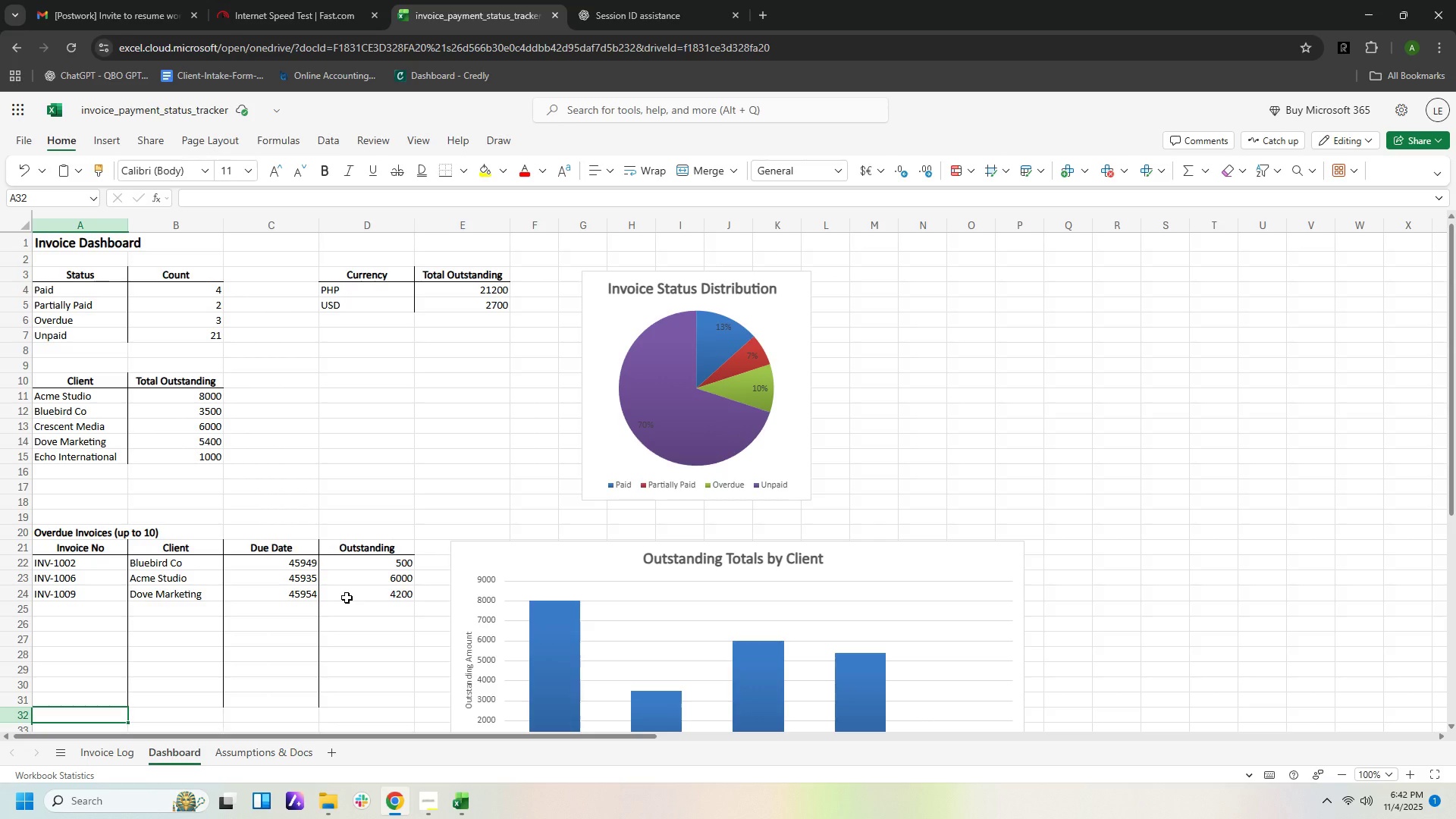 
wait(12.5)
 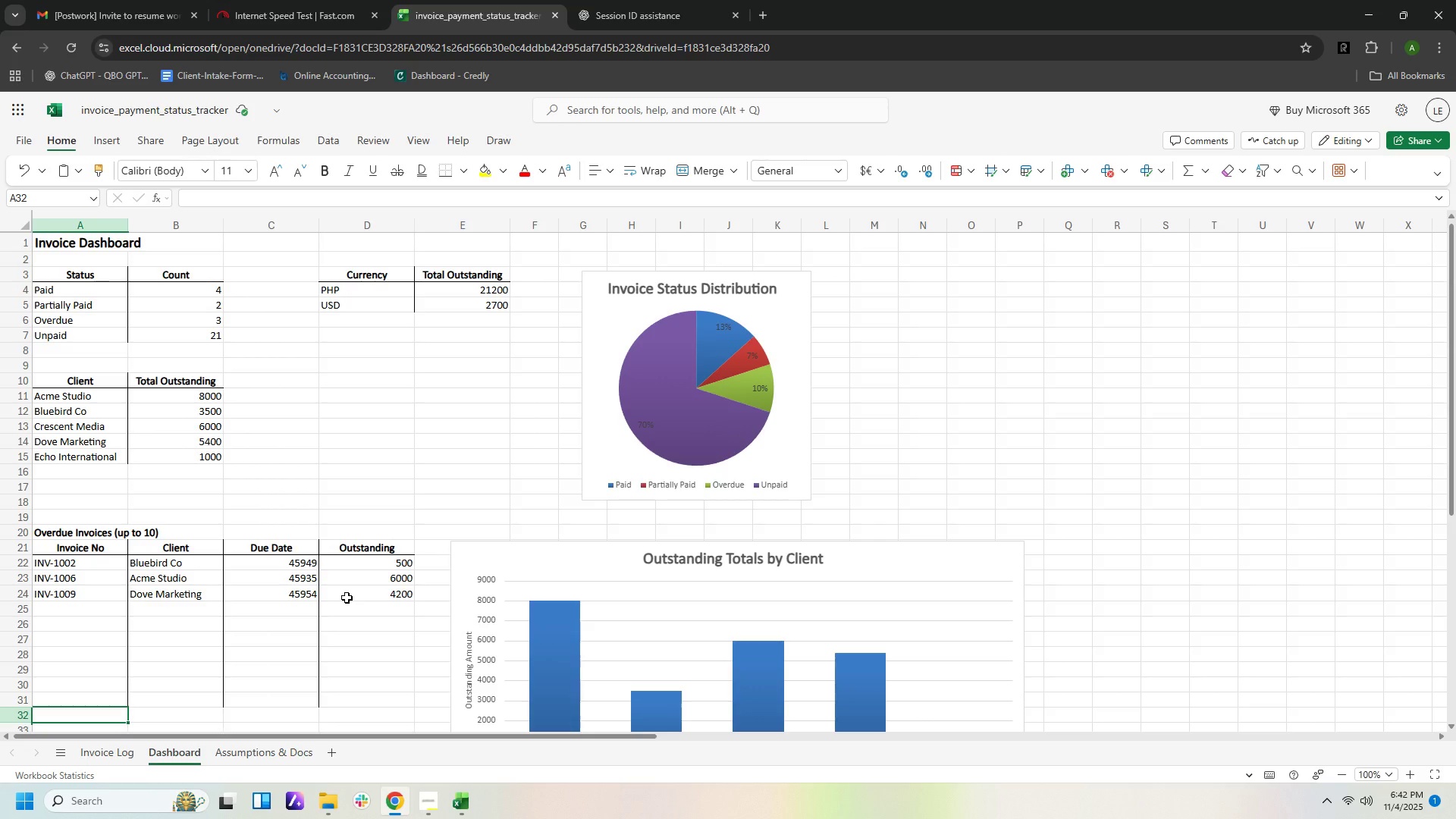 
left_click_drag(start_coordinate=[110, 560], to_coordinate=[106, 699])
 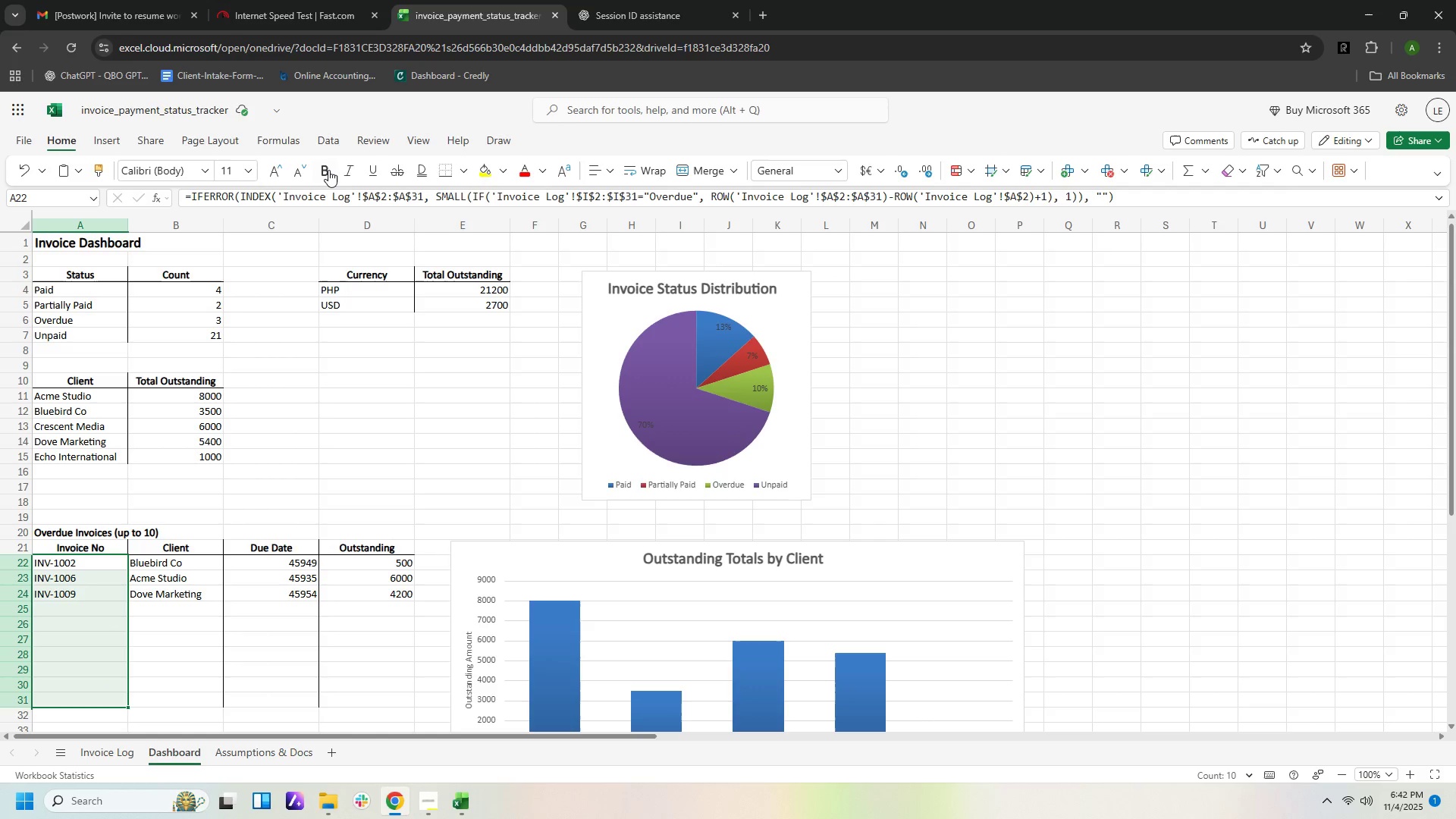 
wait(6.64)
 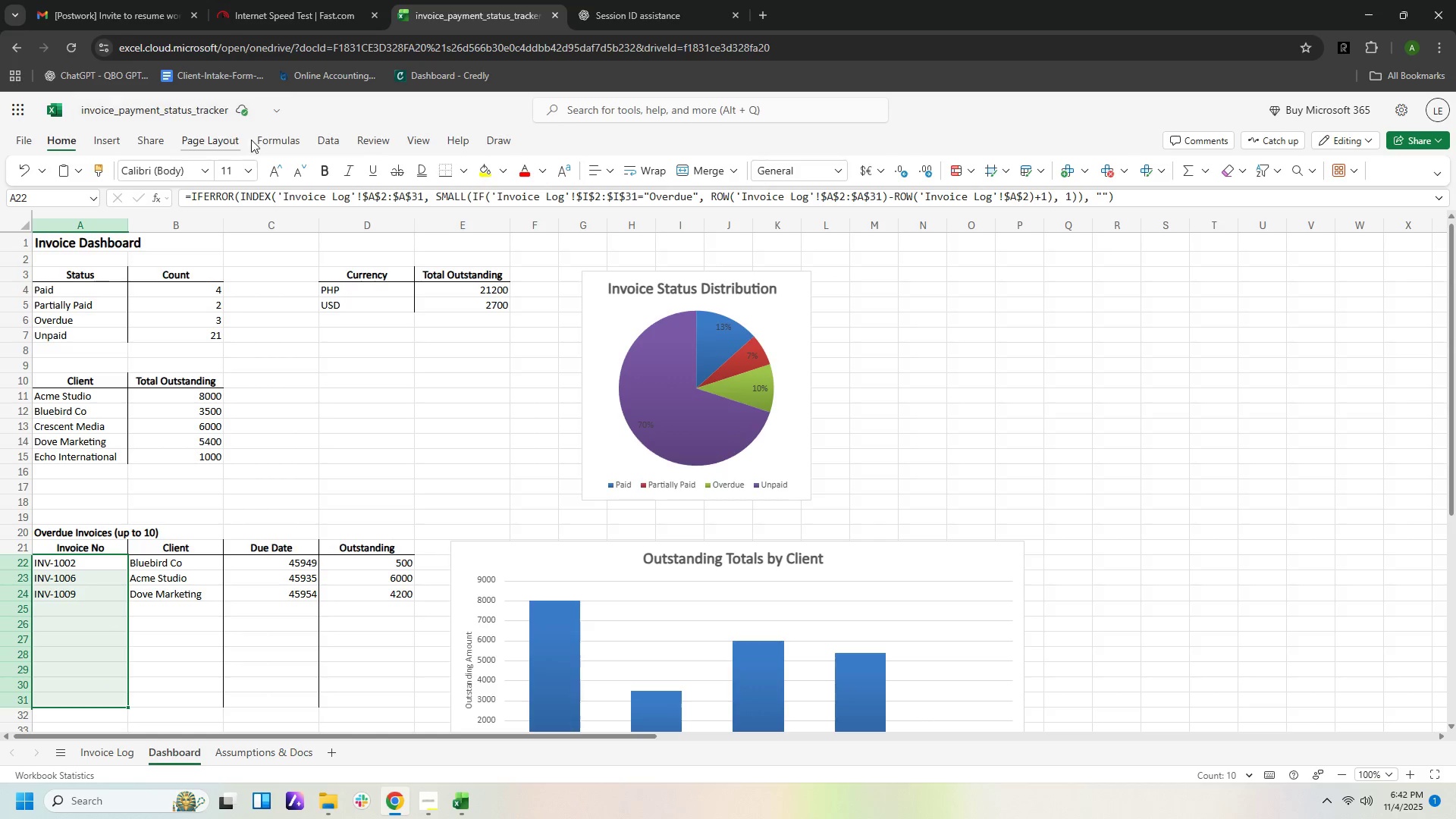 
left_click([607, 172])
 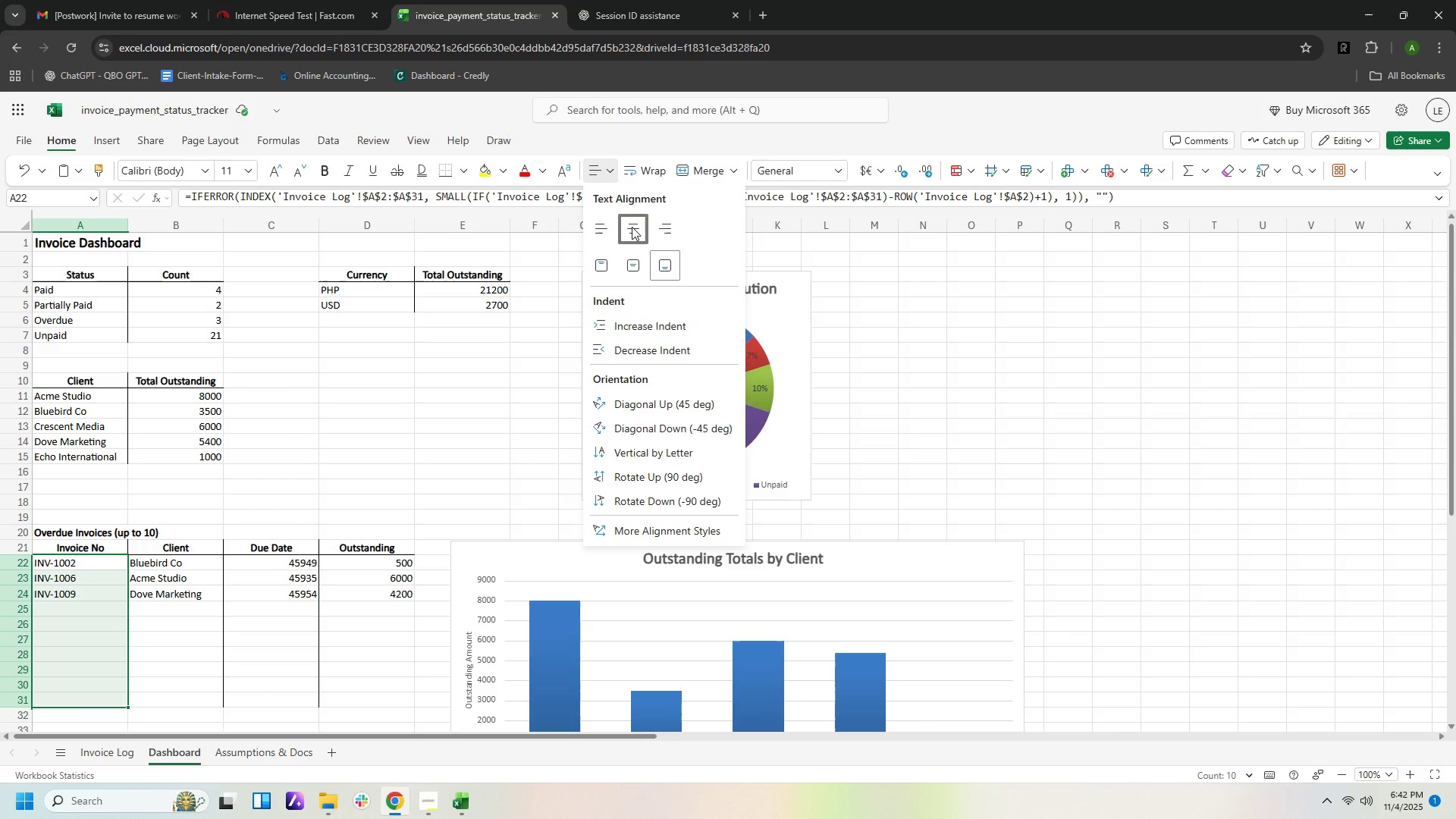 
left_click([632, 227])
 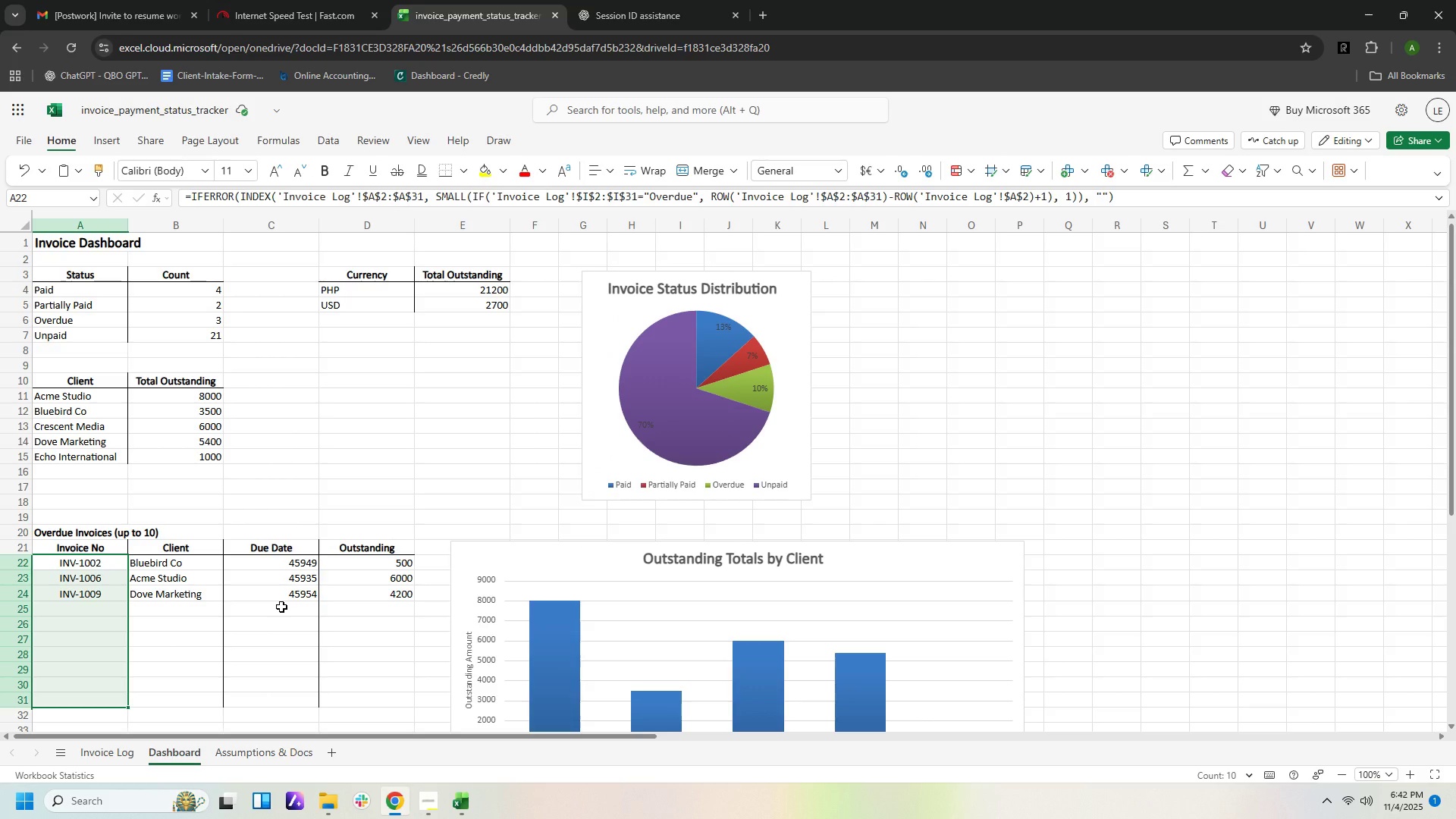 
left_click([281, 607])
 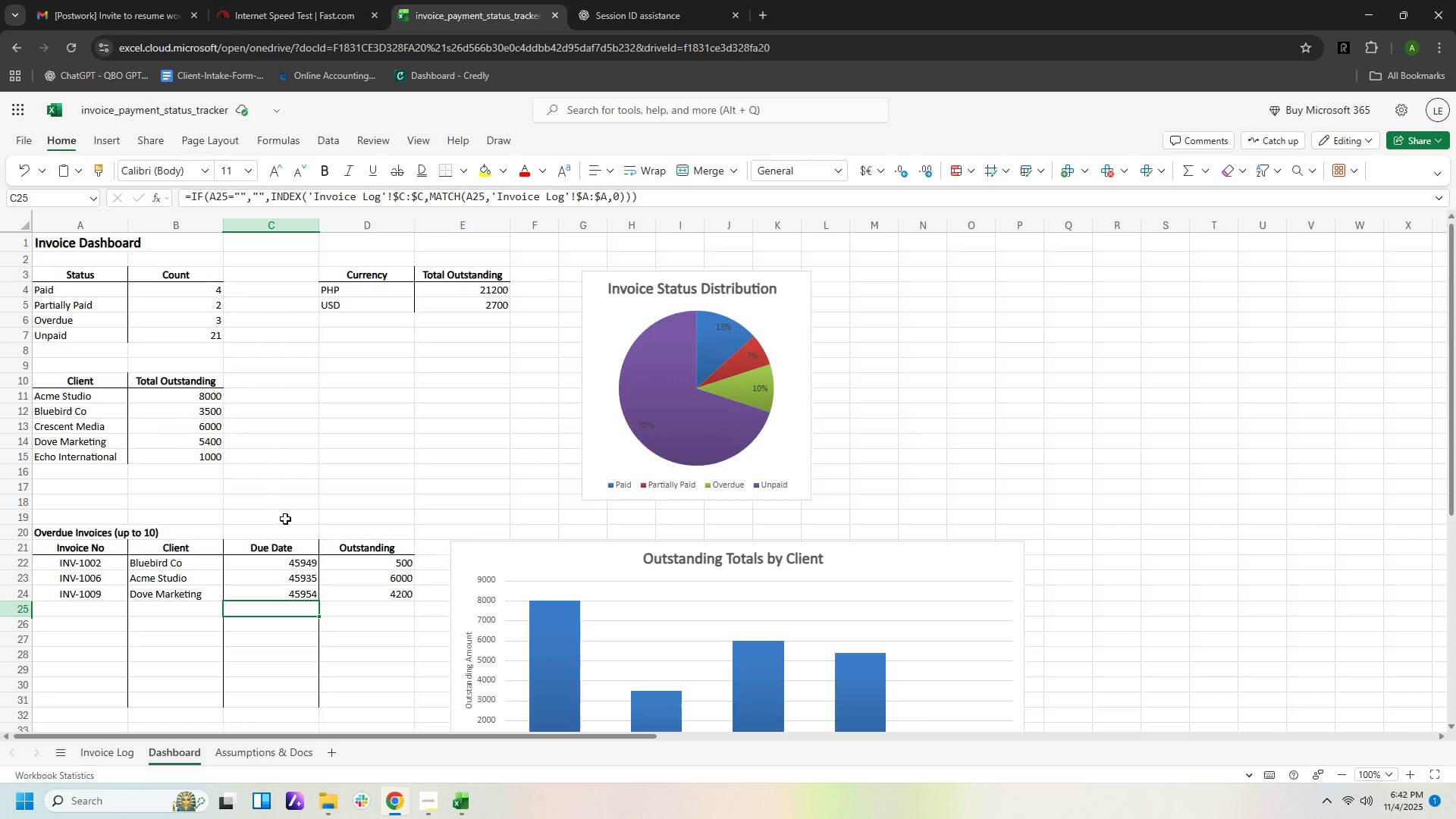 
wait(11.32)
 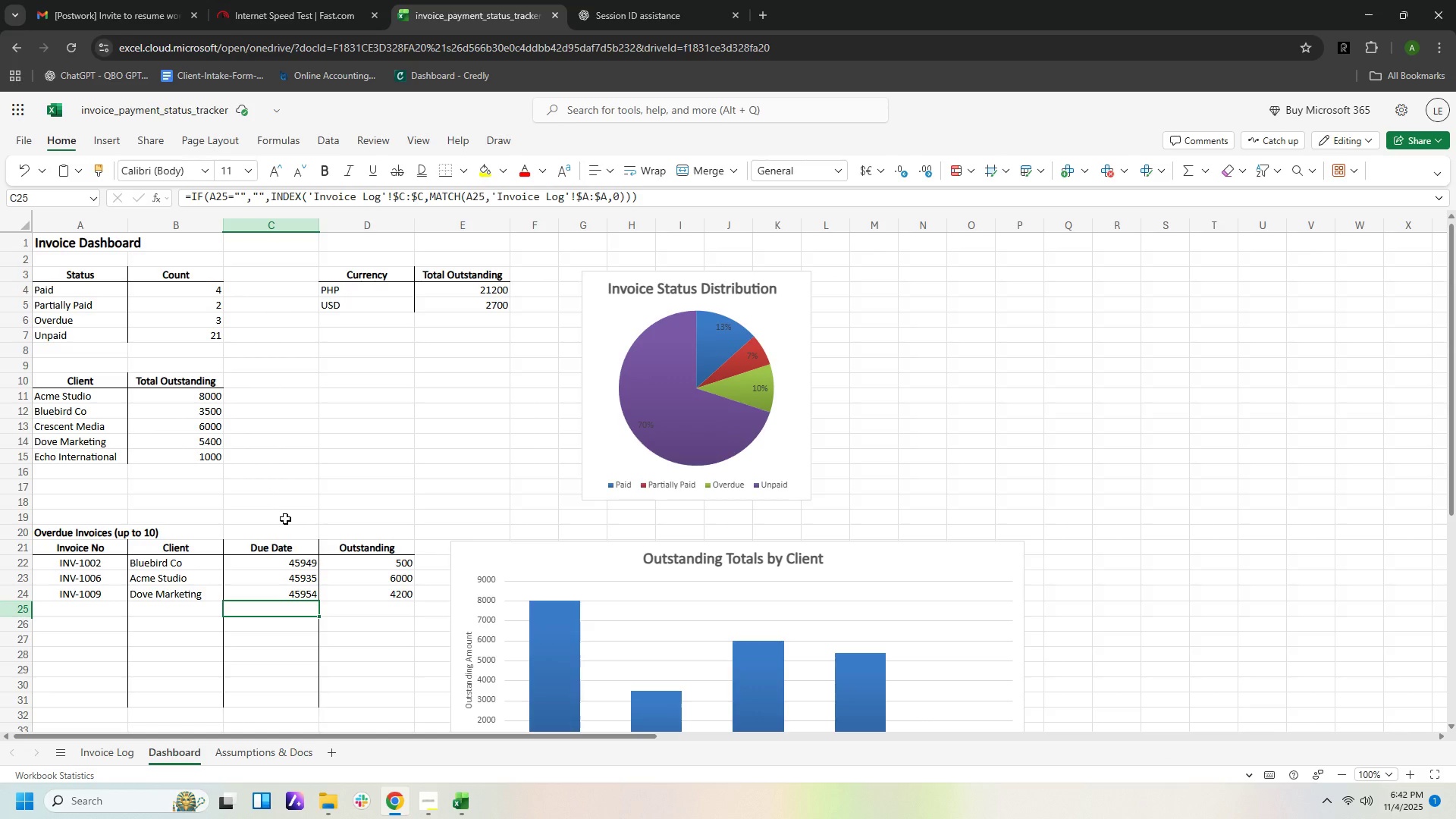 
mouse_move([647, 27])
 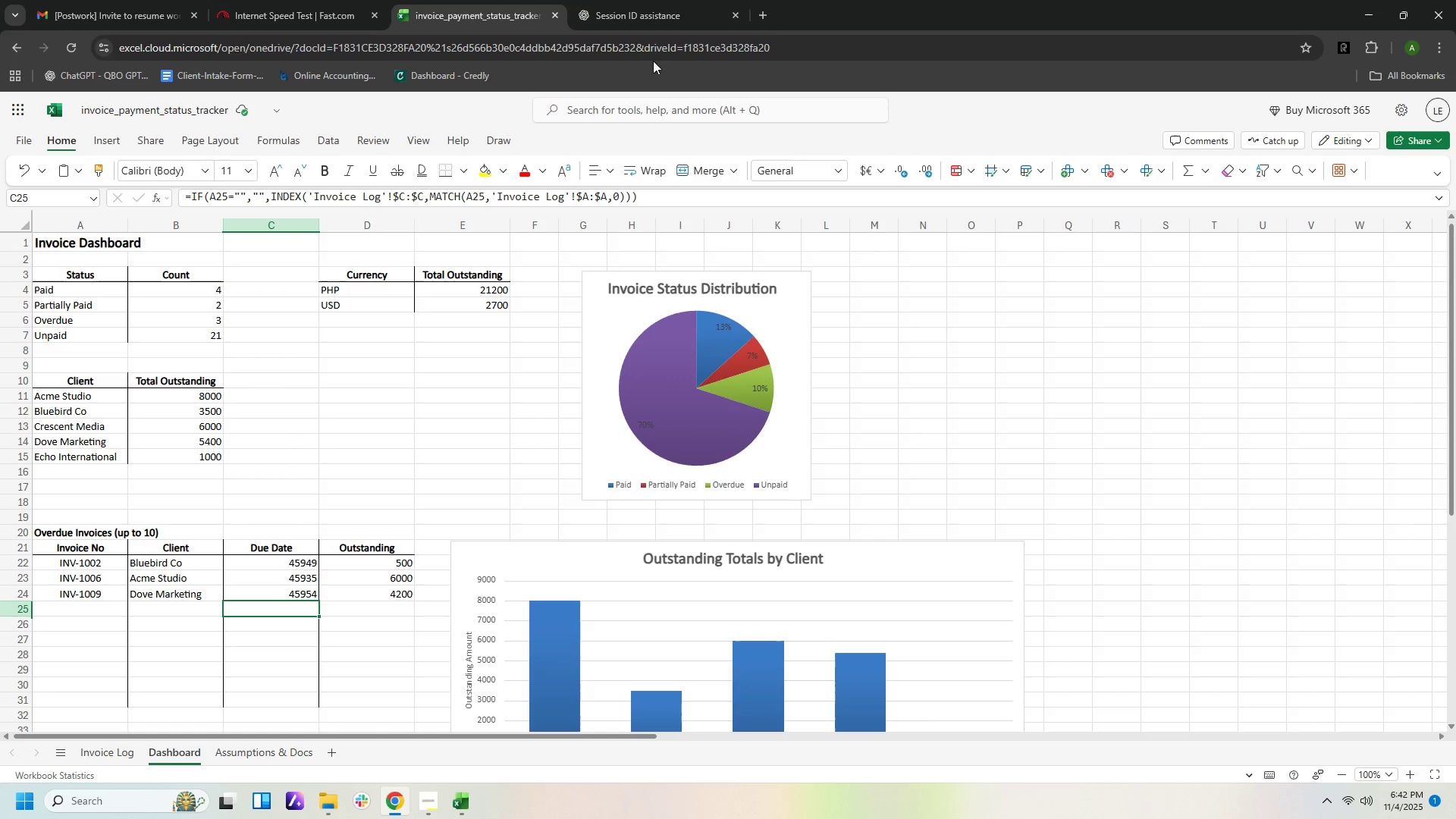 
wait(8.44)
 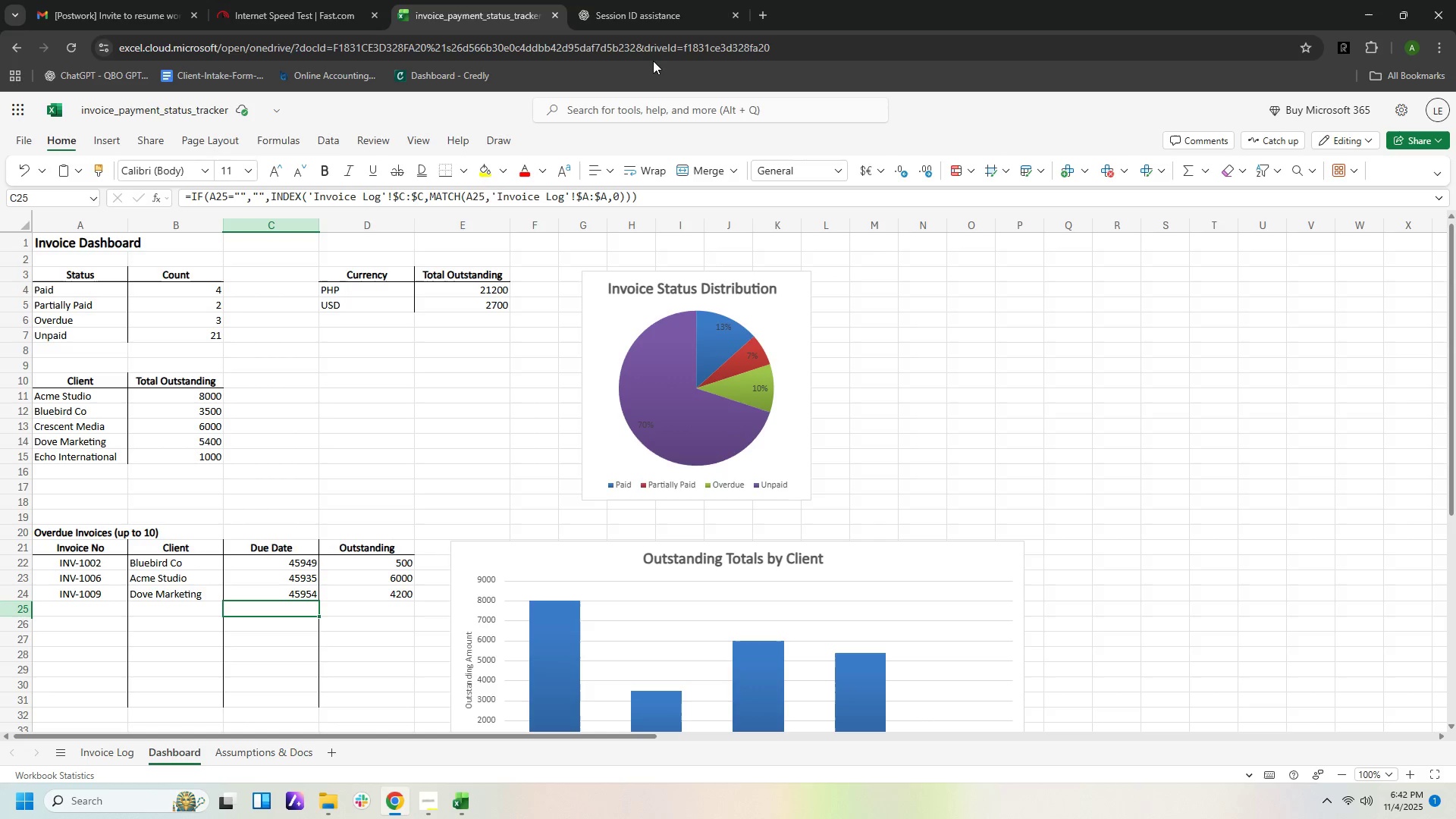 
scroll: coordinate [493, 433], scroll_direction: down, amount: 4.0
 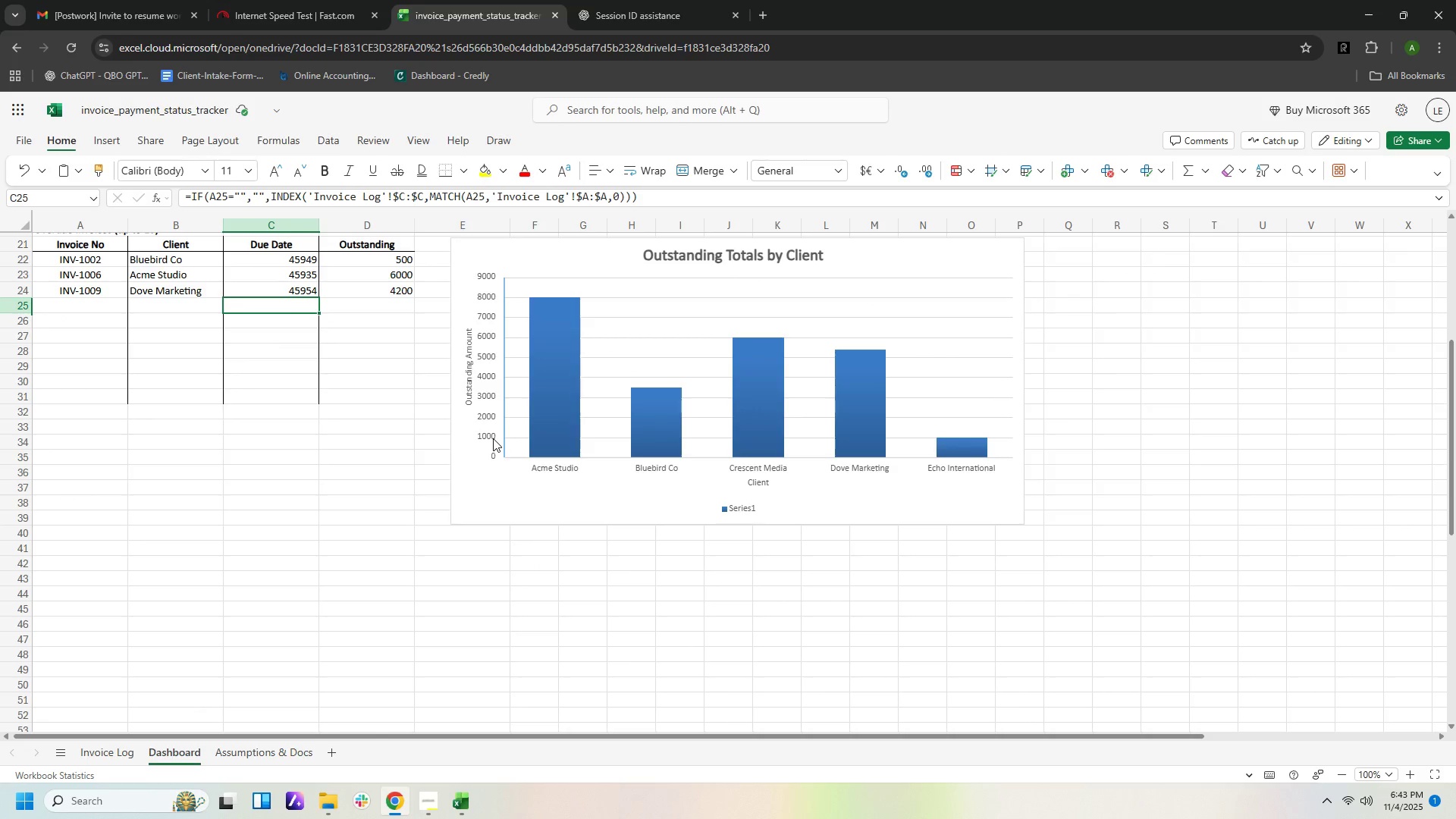 
scroll: coordinate [502, 443], scroll_direction: up, amount: 6.0
 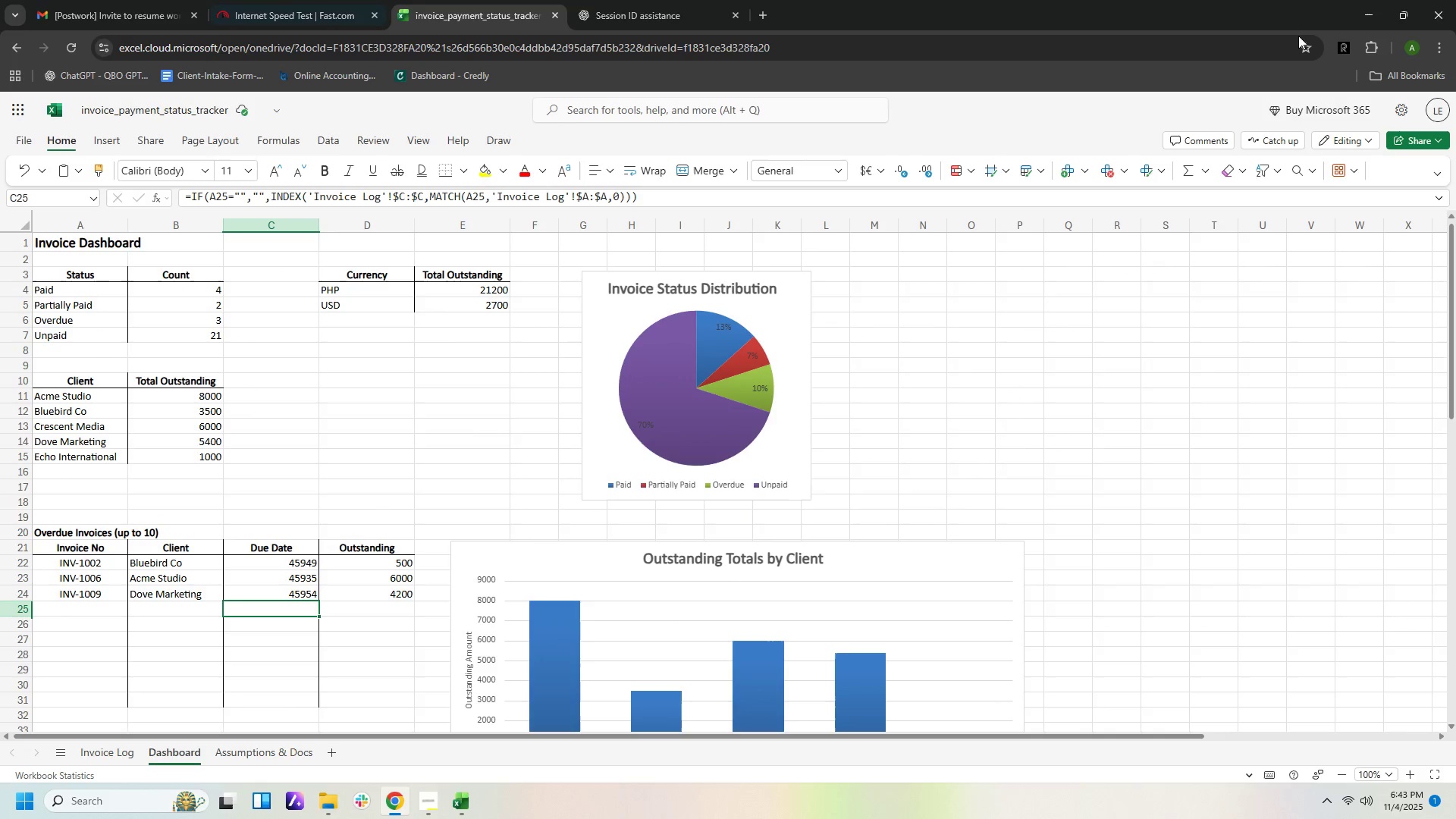 
left_click([1343, 43])
 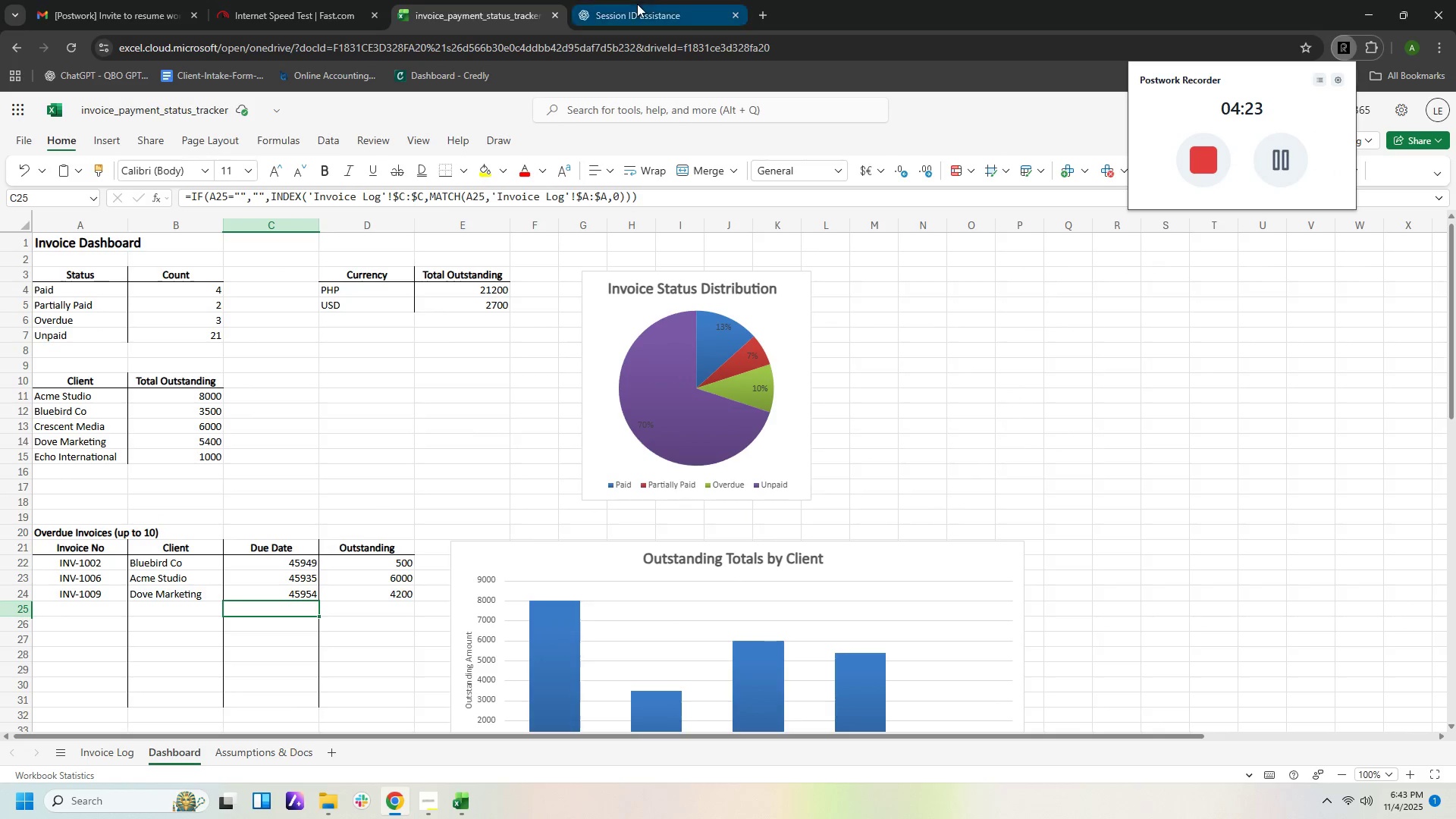 
left_click([638, 6])
 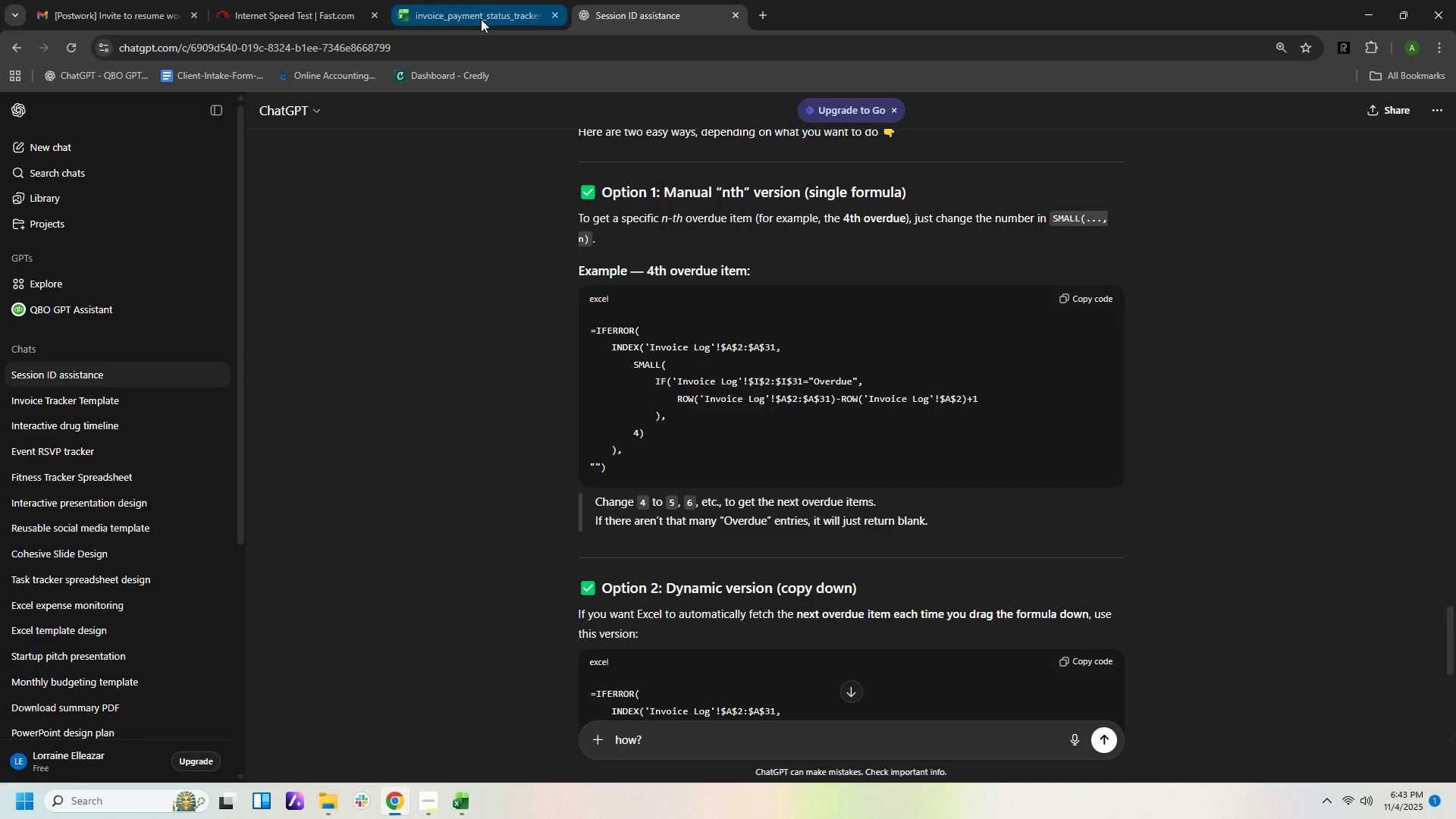 
left_click([481, 19])
 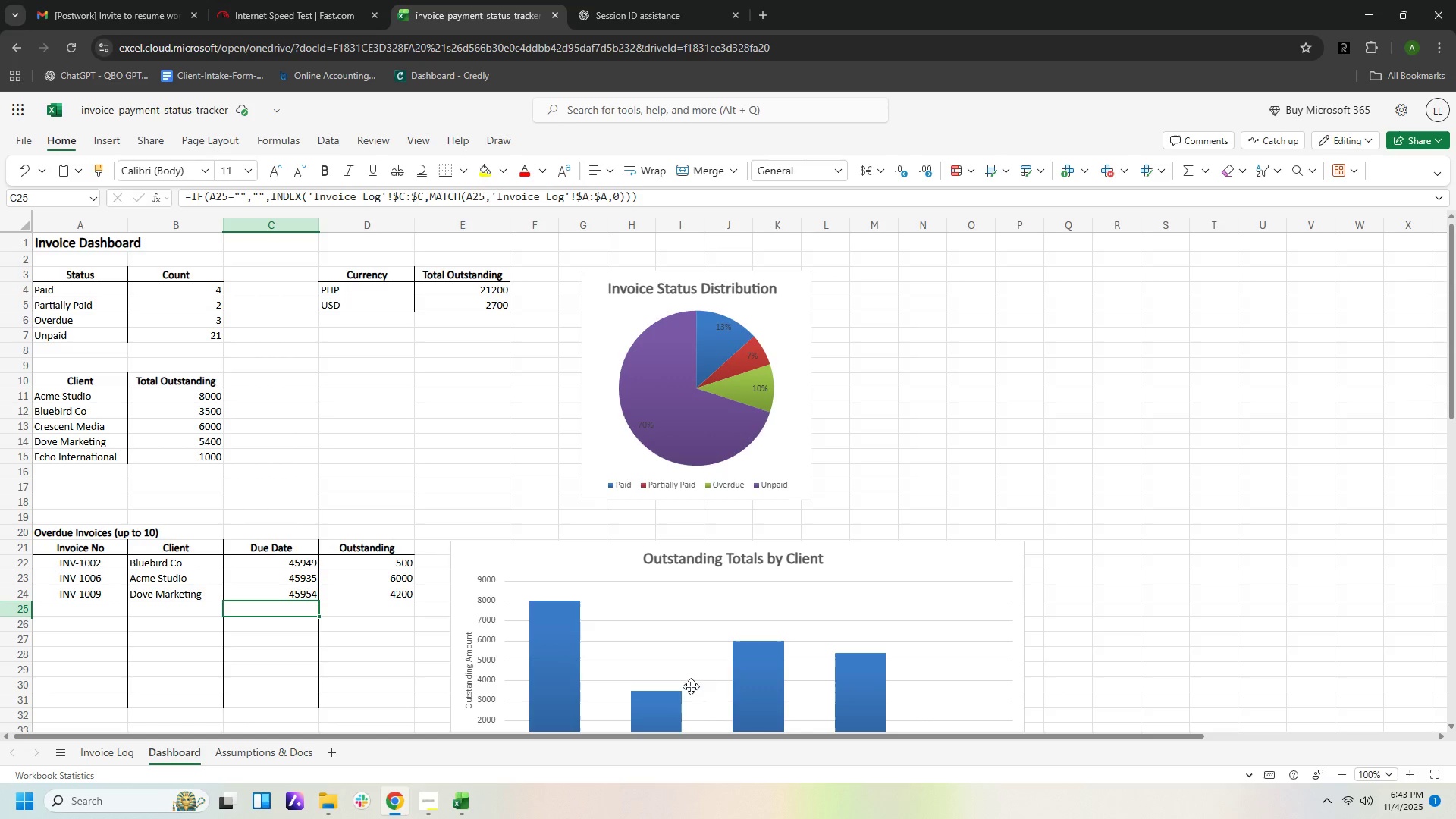 
scroll: coordinate [707, 703], scroll_direction: down, amount: 3.0
 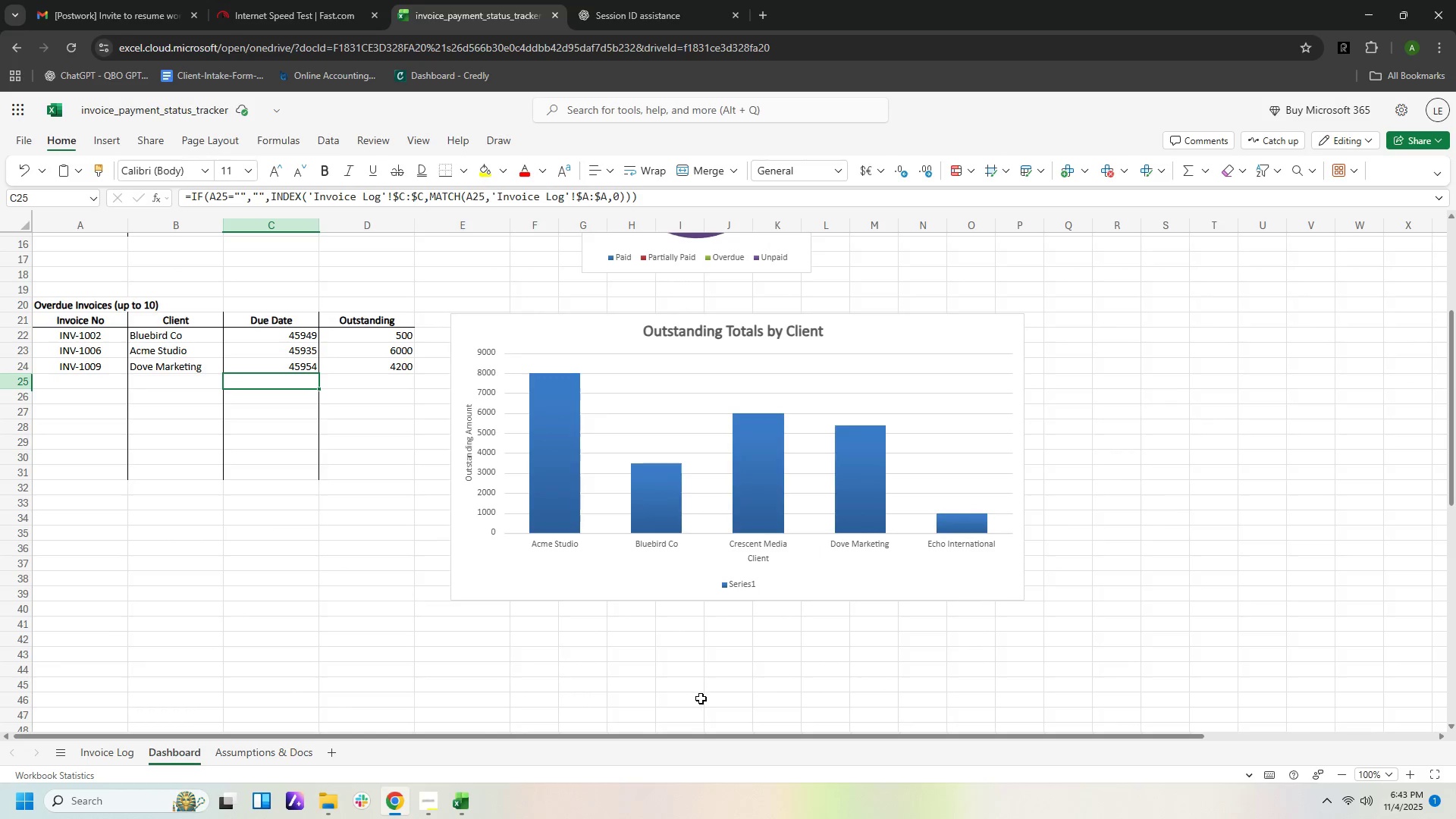 
scroll: coordinate [700, 698], scroll_direction: up, amount: 2.0
 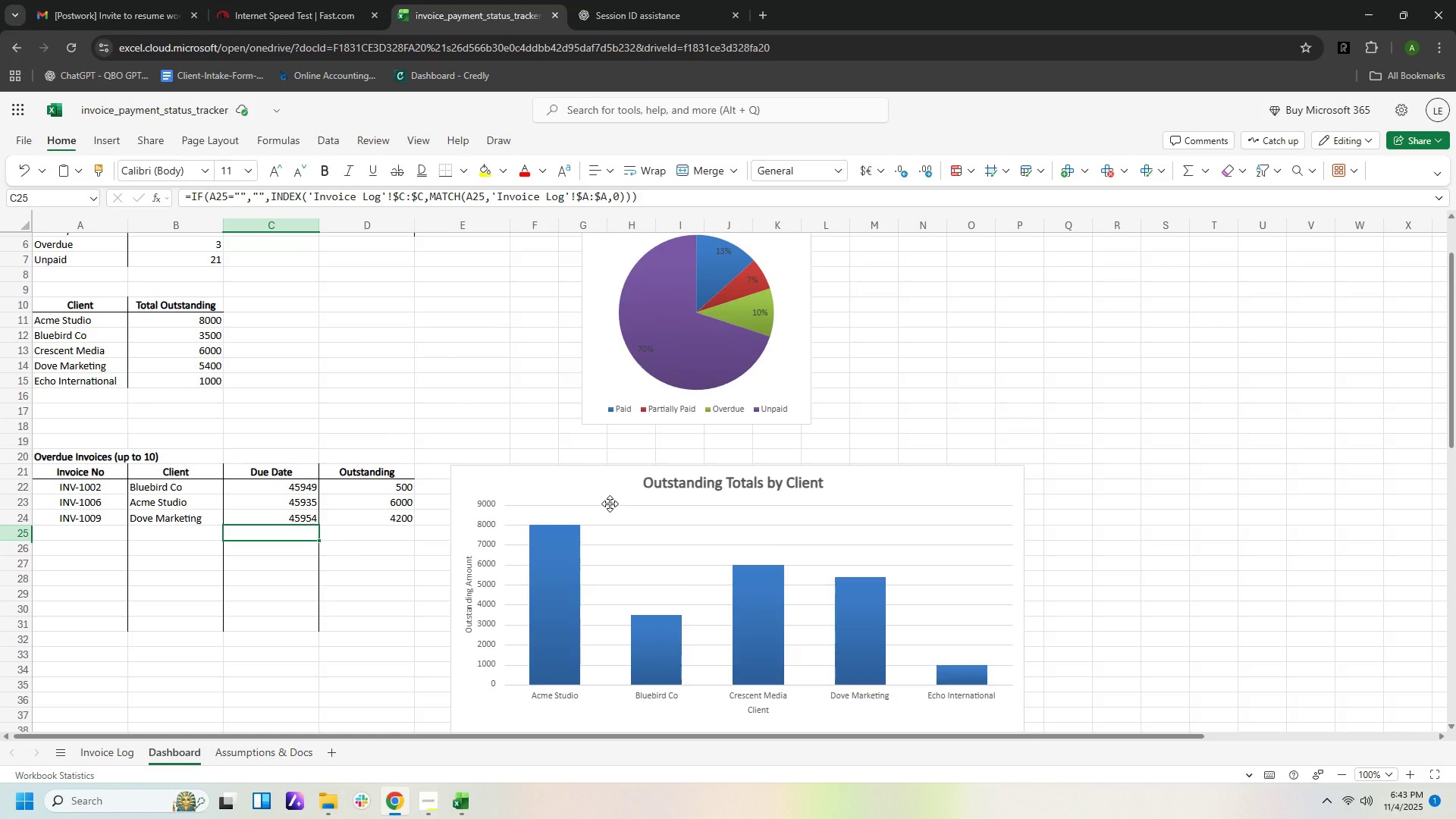 
wait(15.1)
 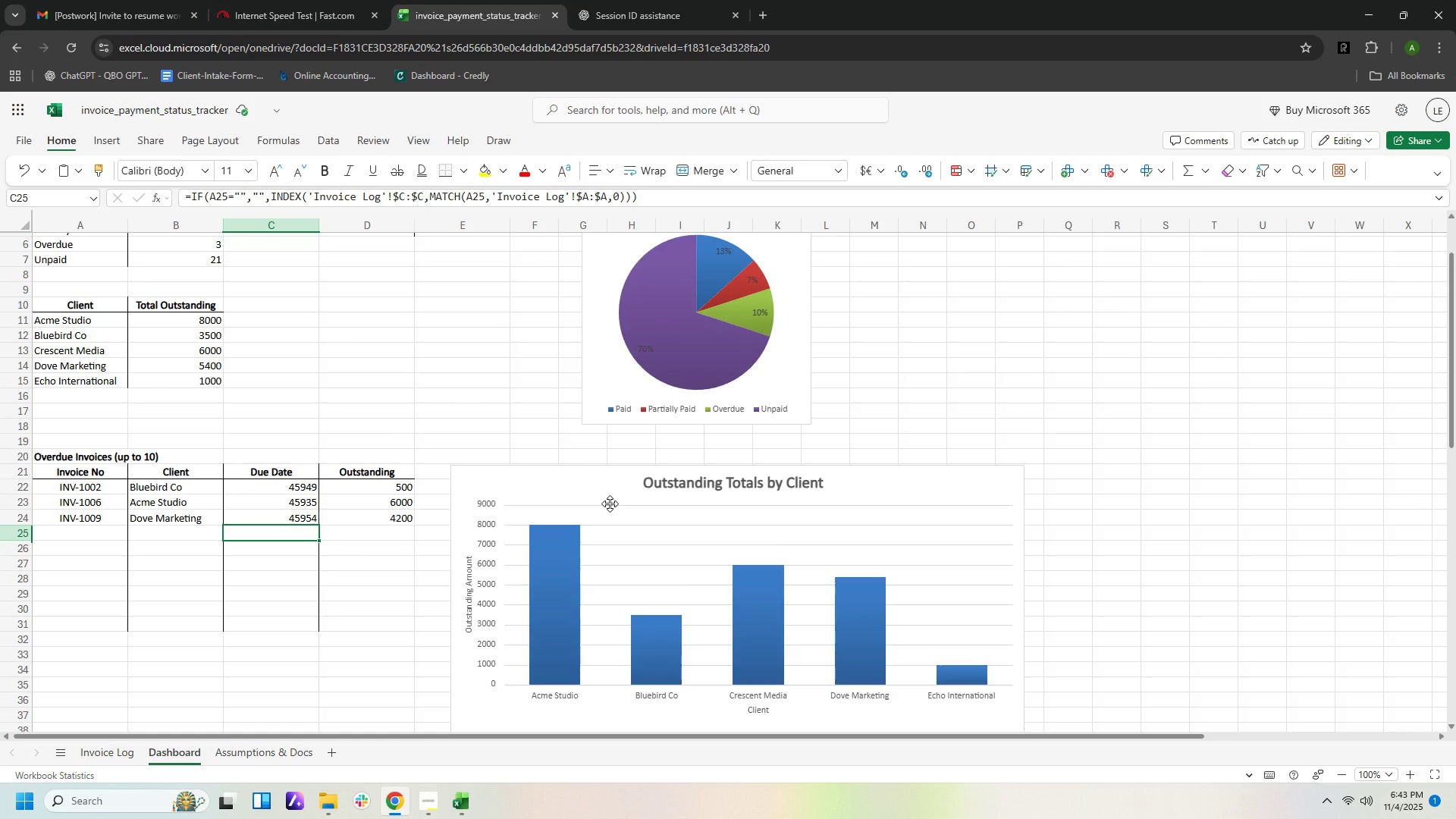 
left_click([249, 749])
 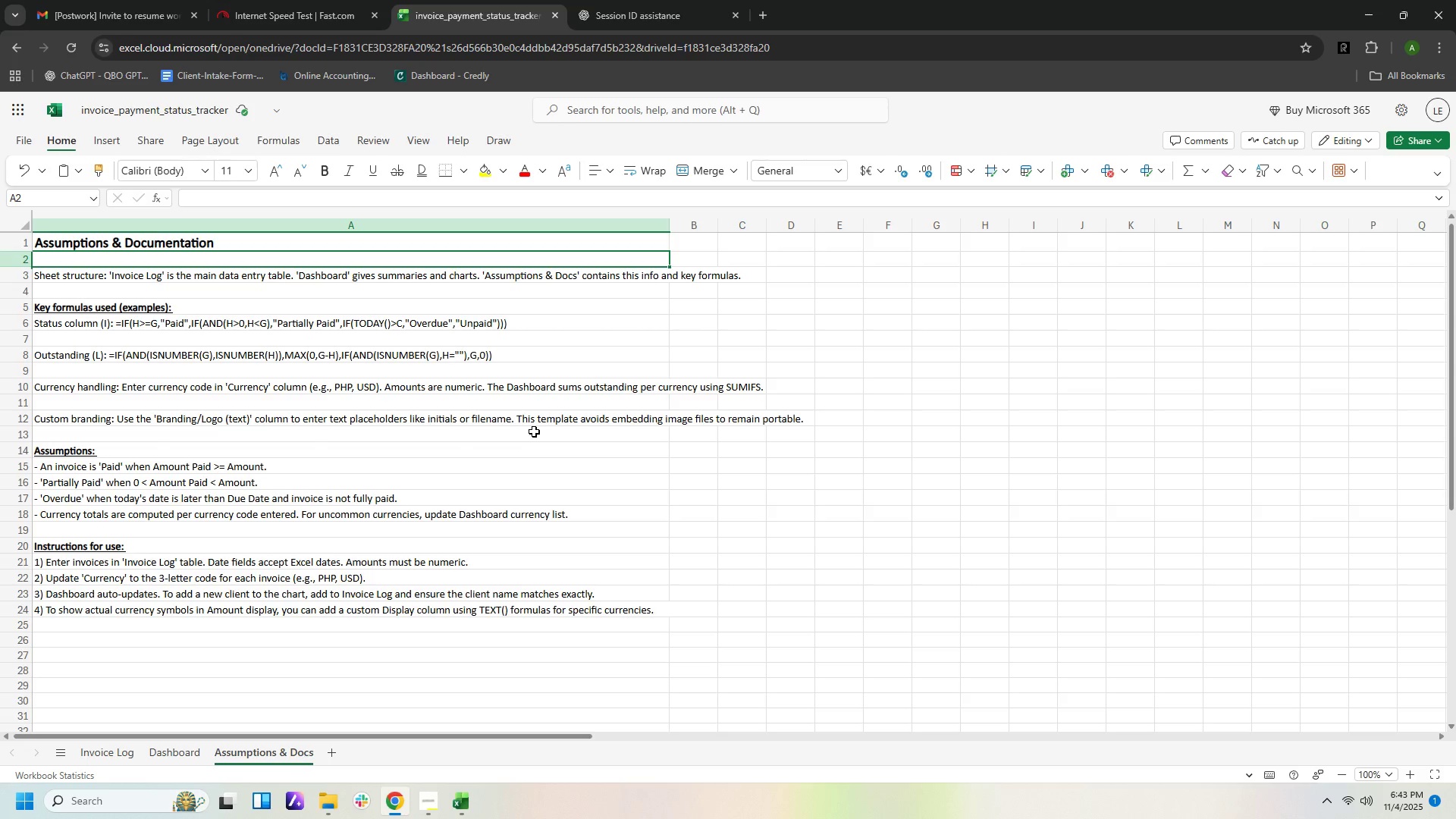 
wait(26.53)
 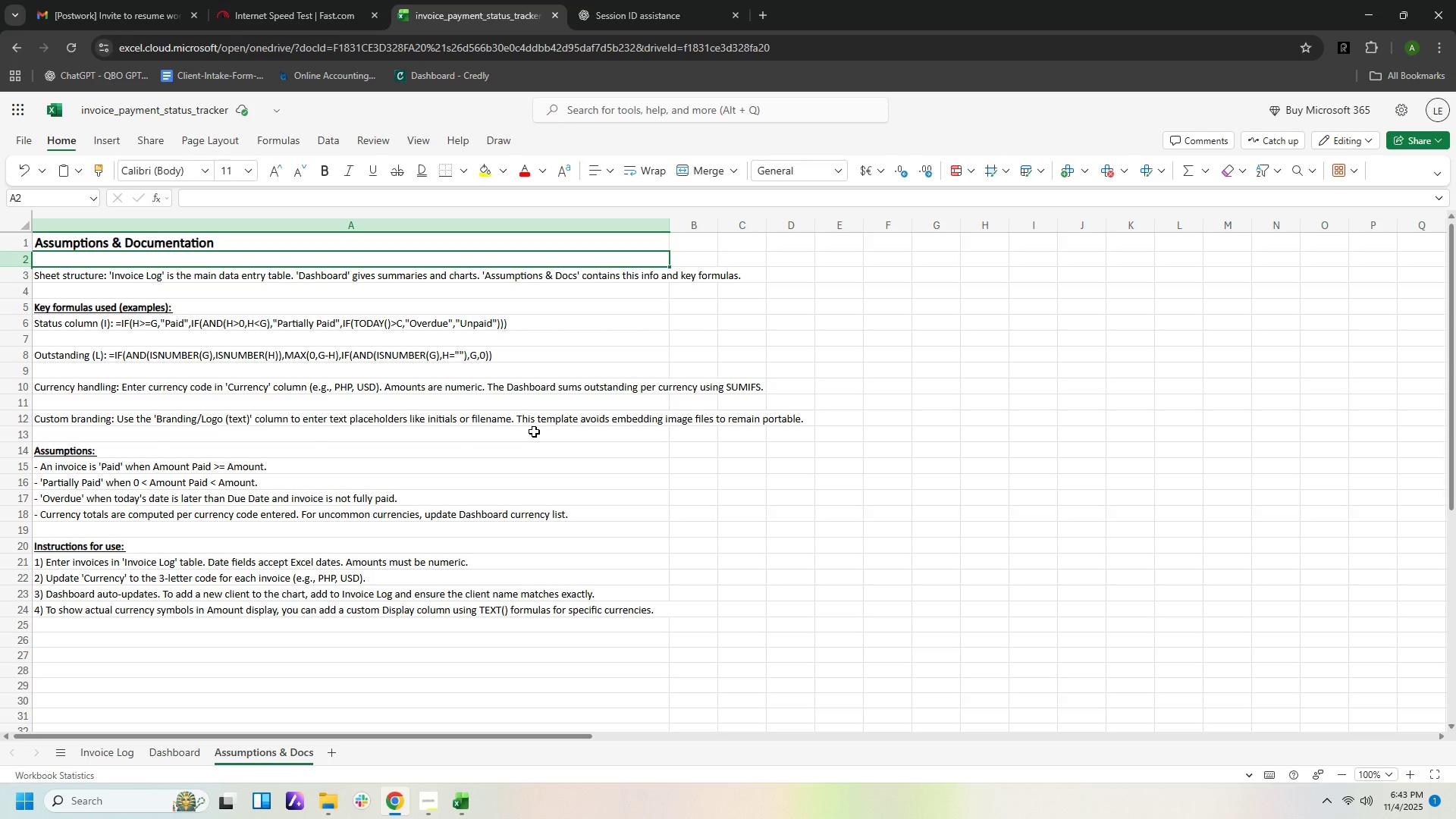 
left_click([99, 758])
 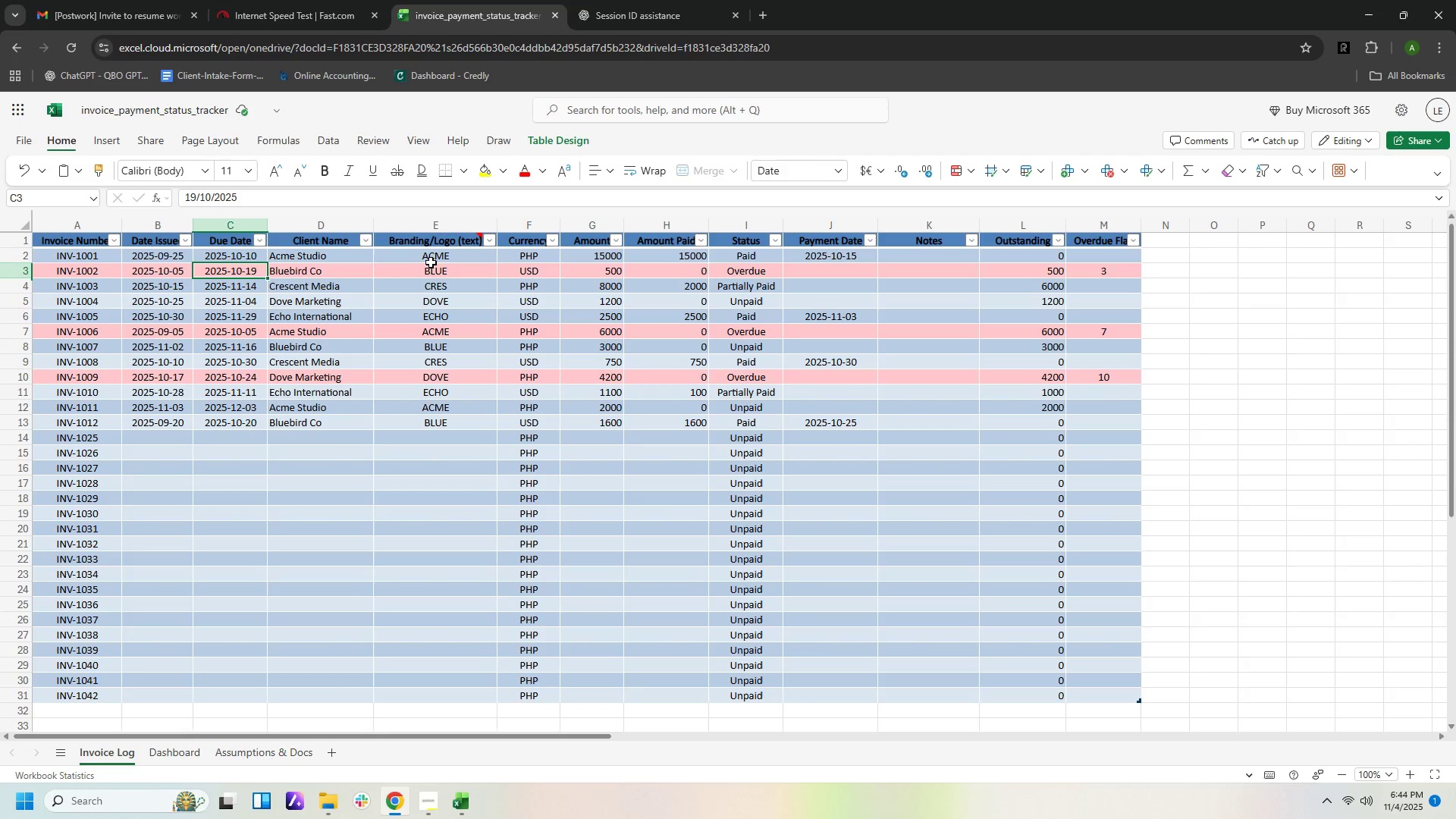 
mouse_move([486, 248])
 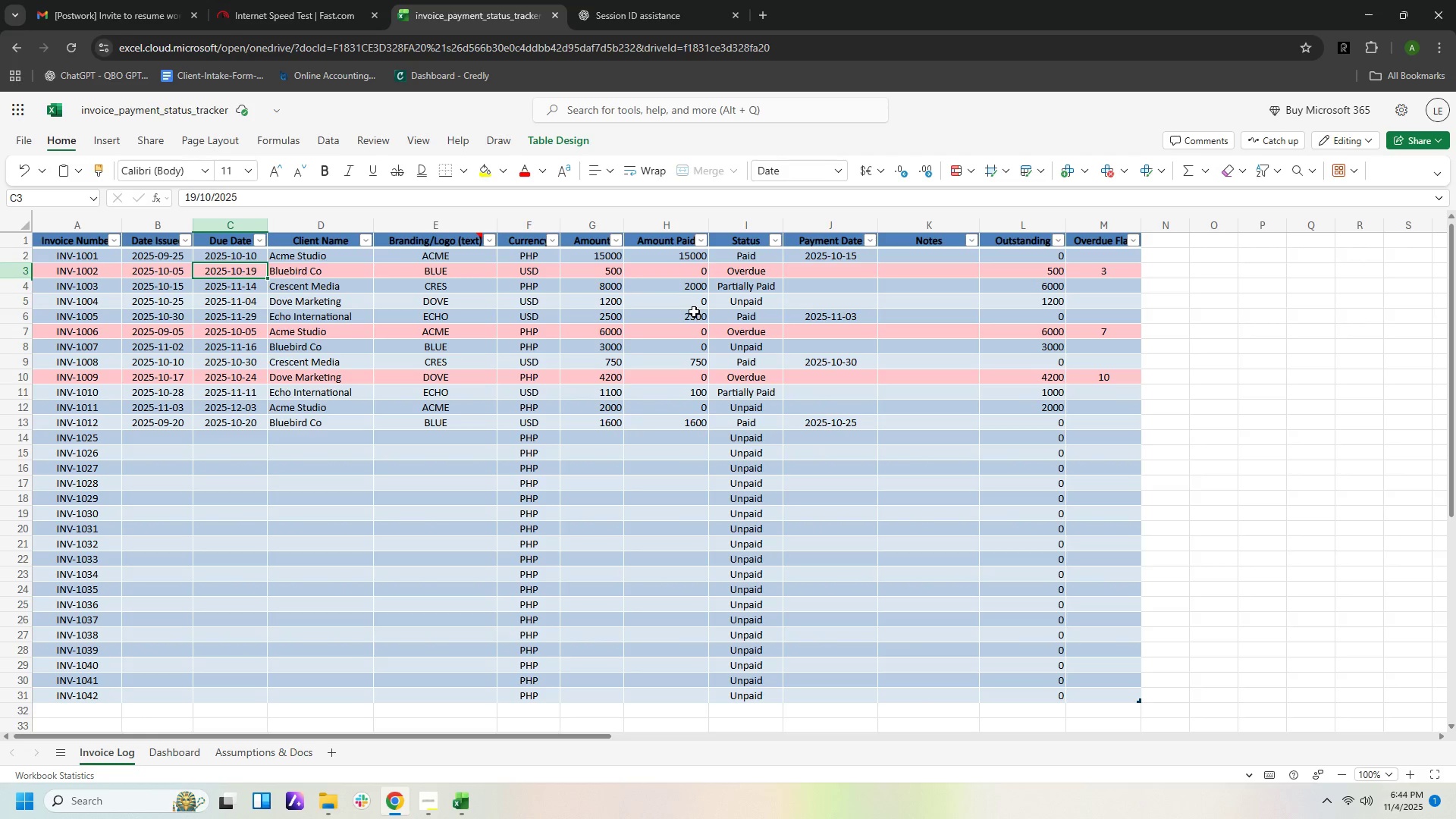 
wait(23.44)
 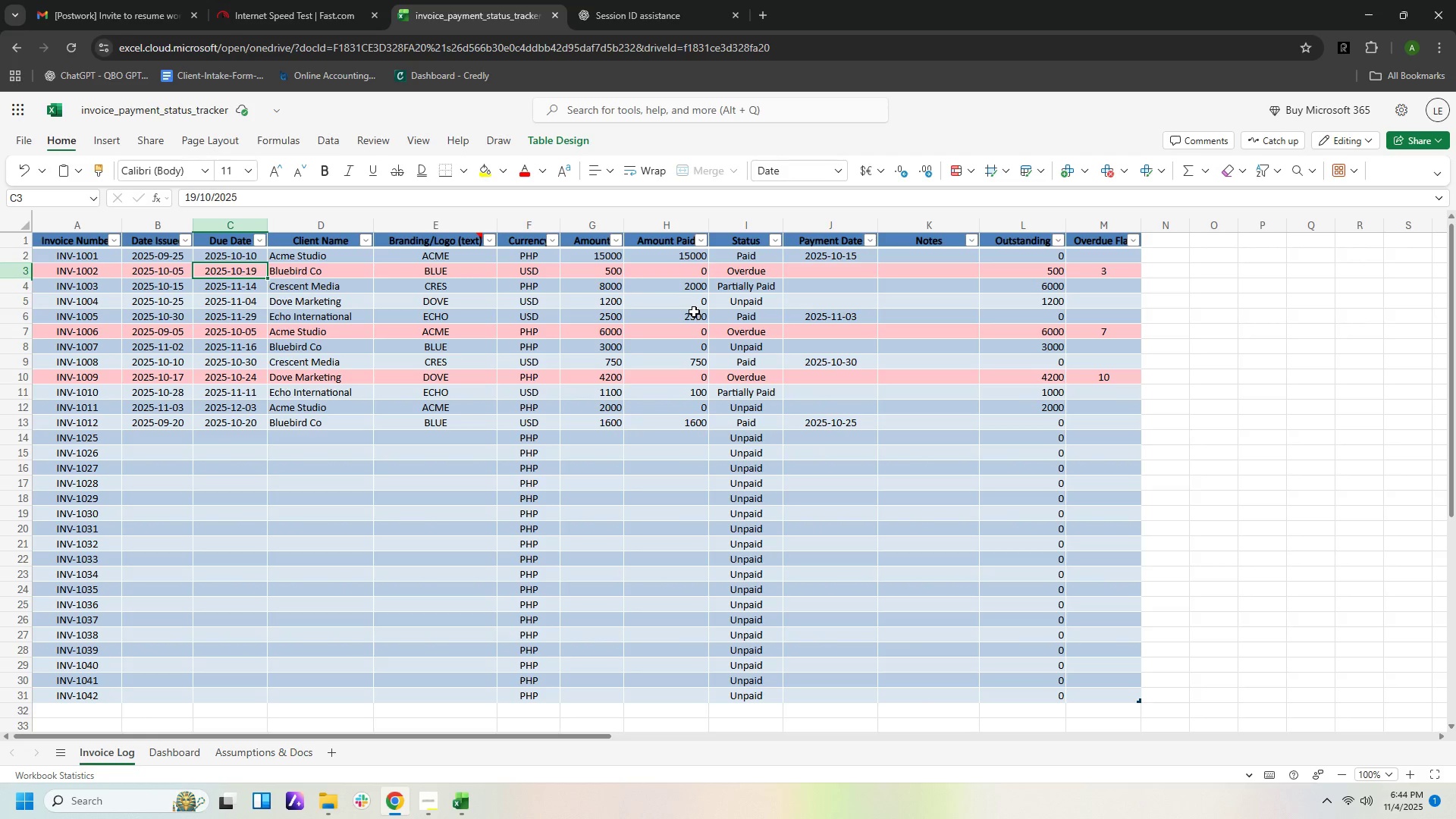 
scroll: coordinate [1176, 500], scroll_direction: down, amount: 2.0
 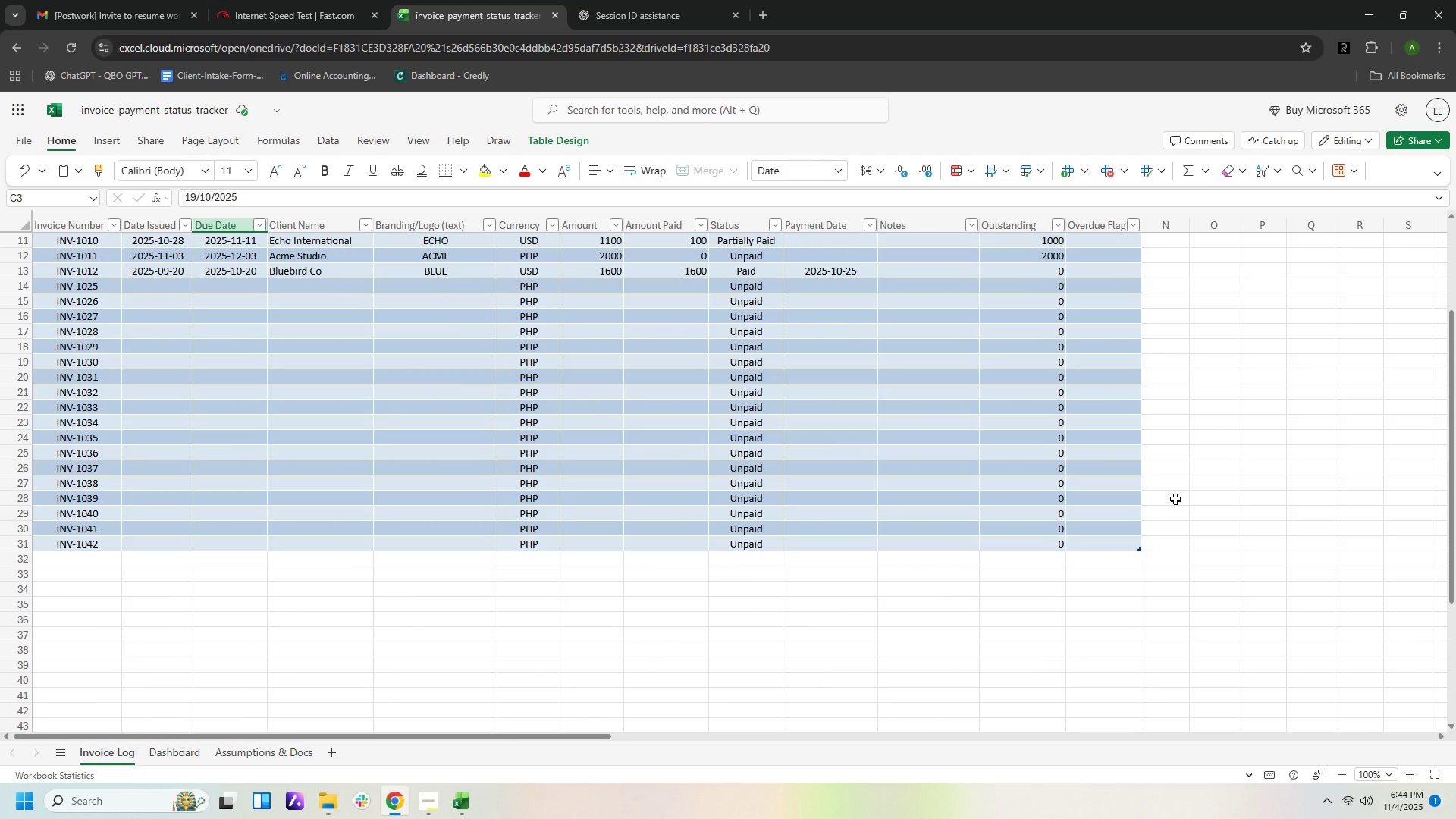 
scroll: coordinate [1161, 471], scroll_direction: up, amount: 5.0
 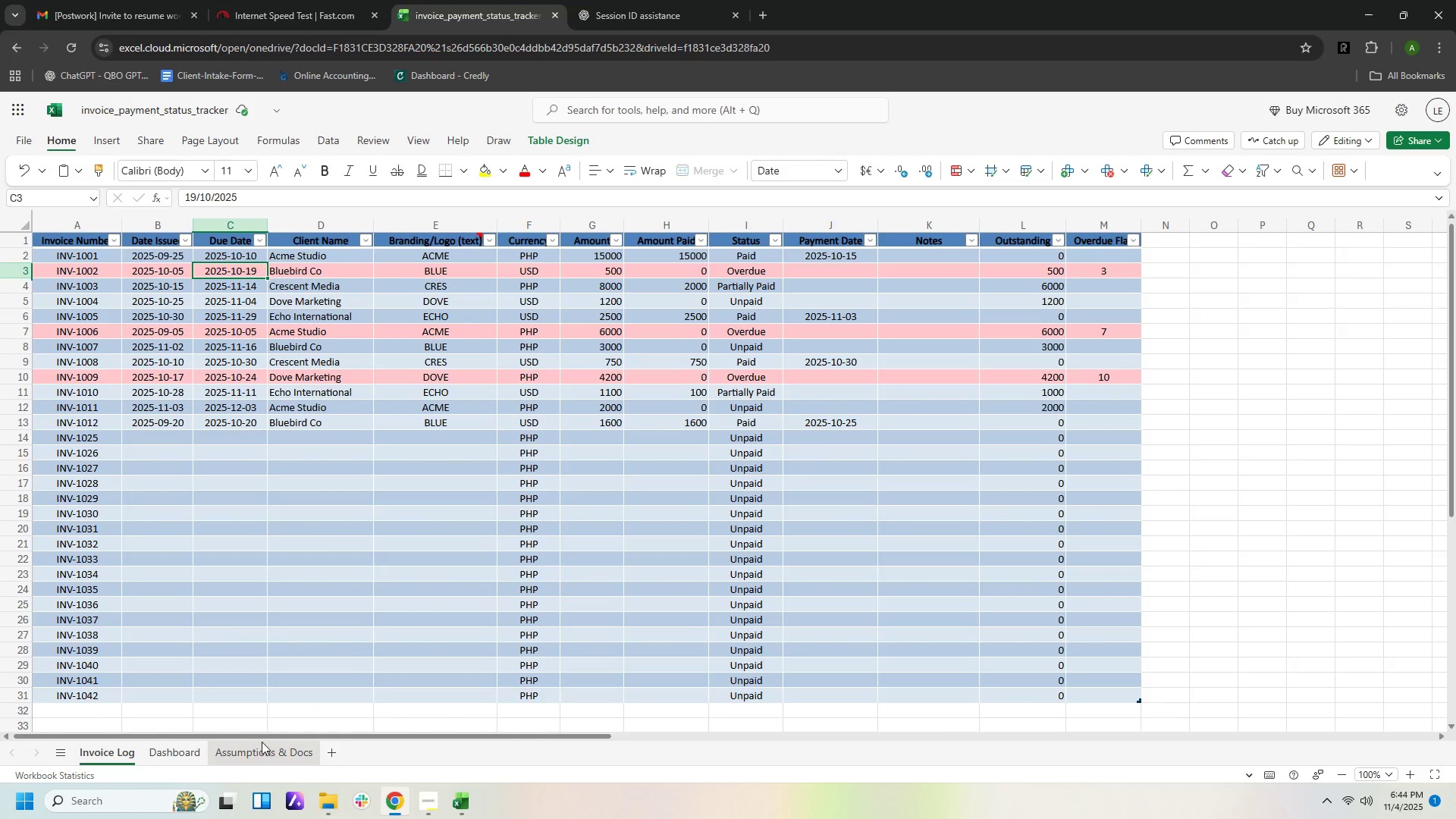 
left_click([177, 758])
 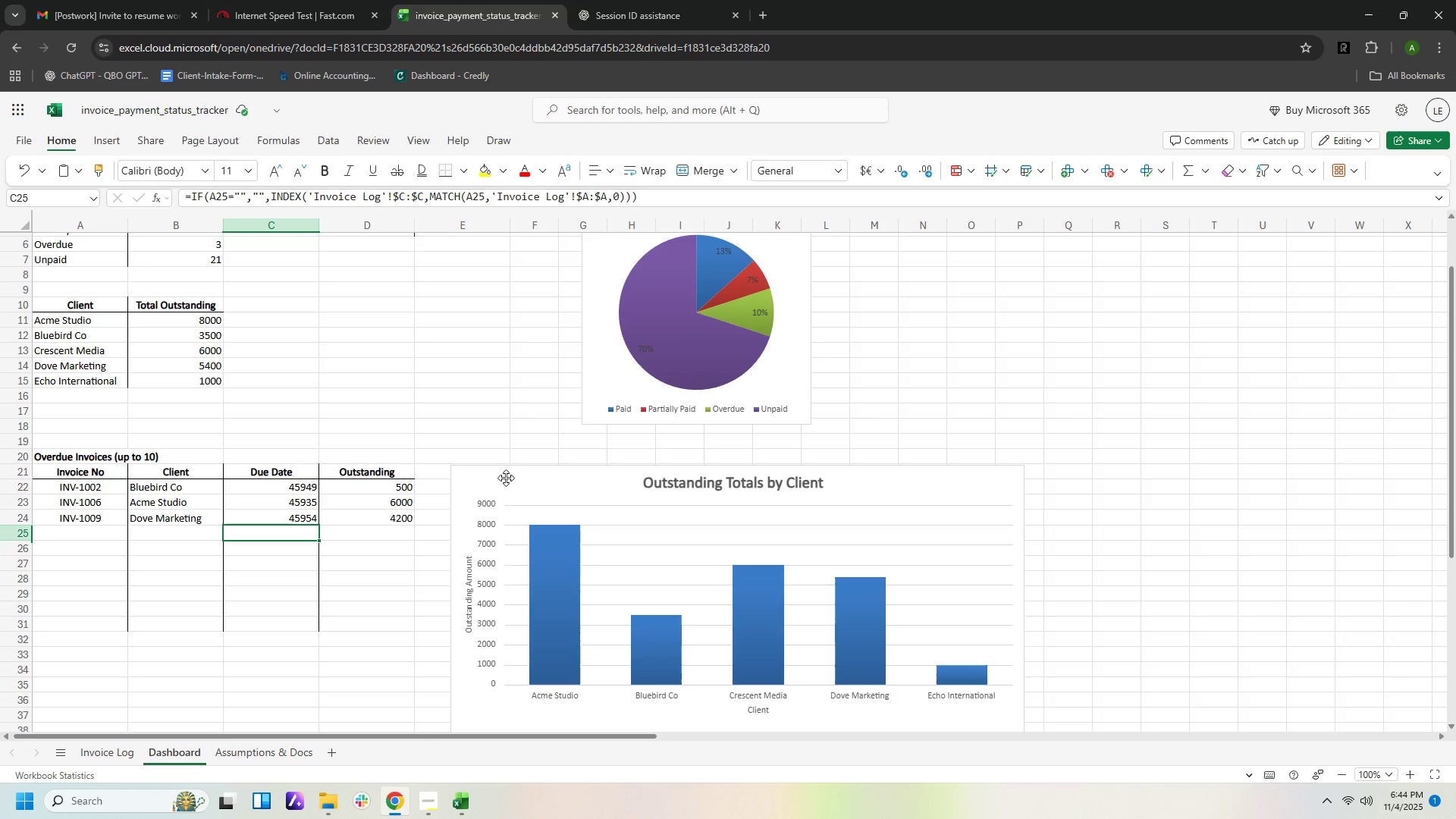 
scroll: coordinate [585, 445], scroll_direction: up, amount: 3.0
 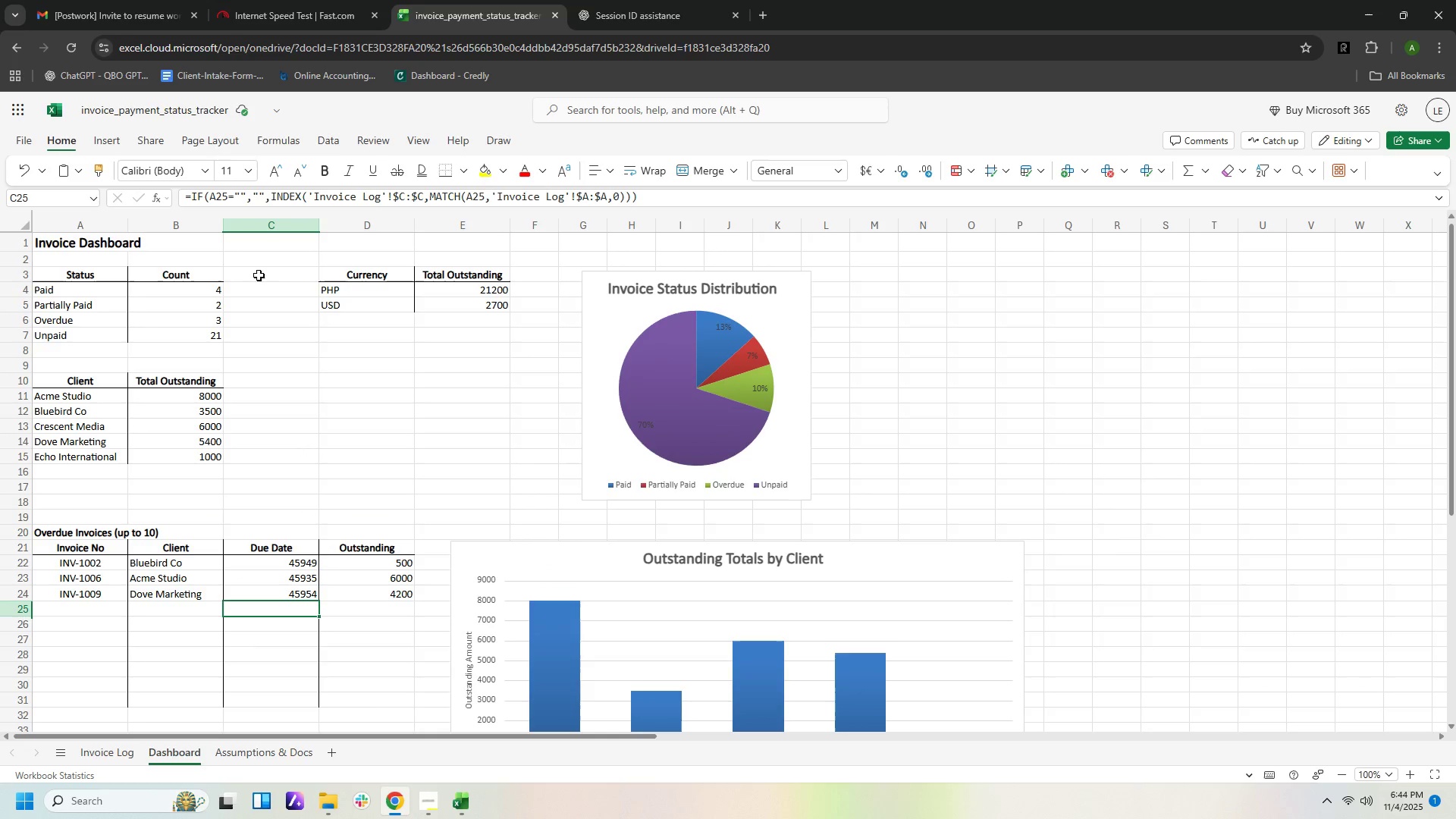 
left_click([209, 294])
 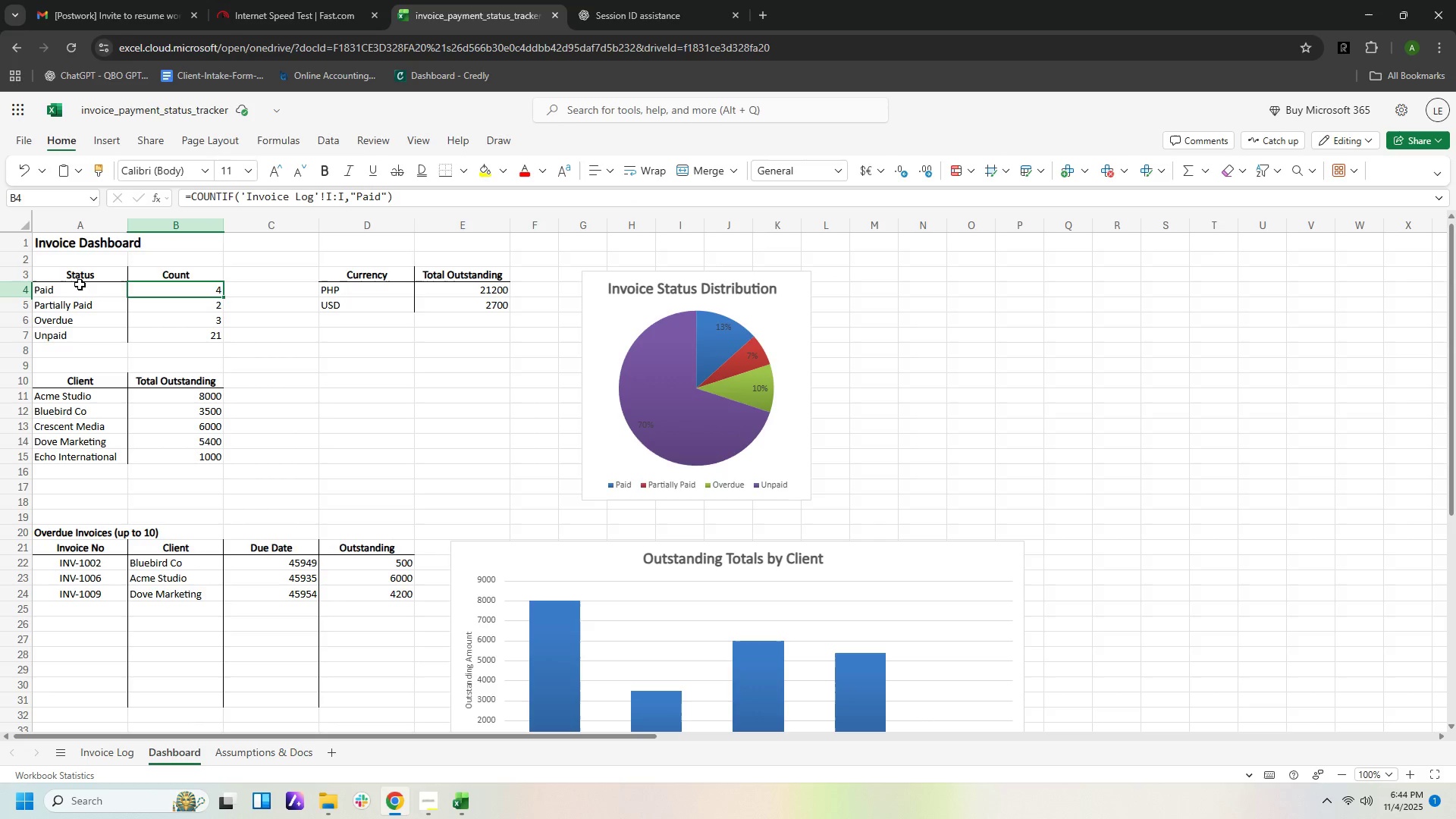 
left_click([80, 287])
 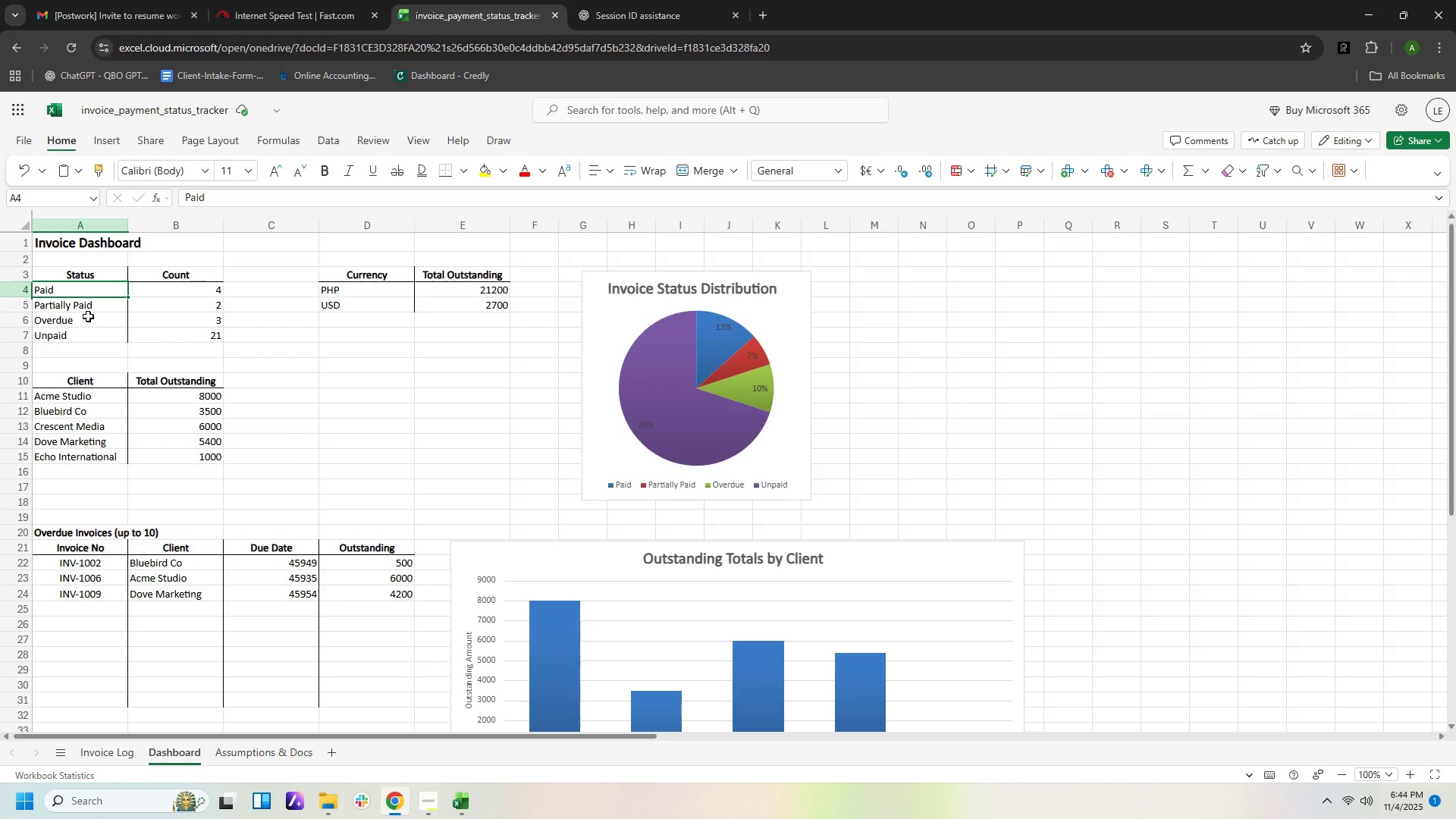 
left_click([88, 316])
 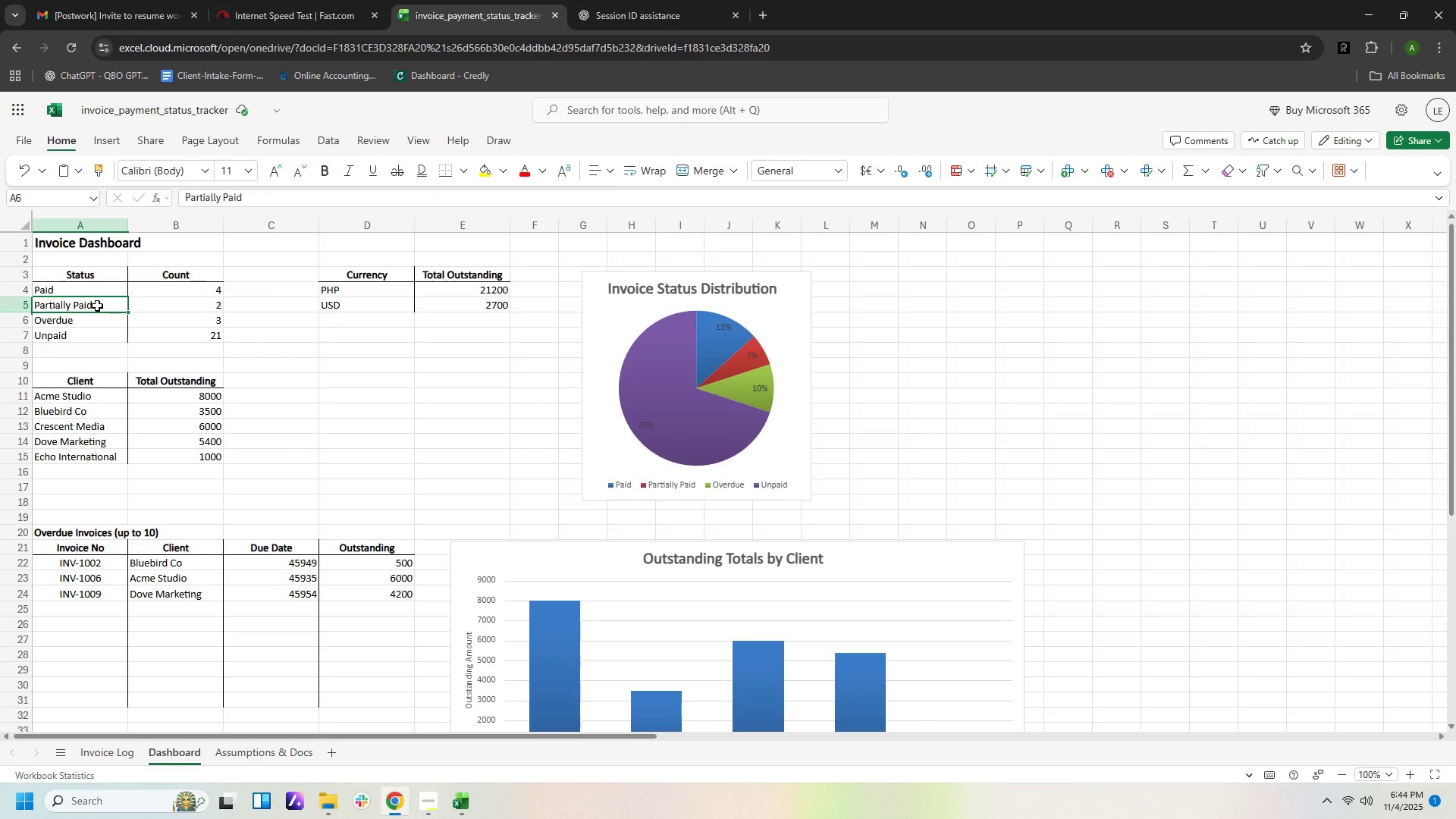 
left_click([97, 306])
 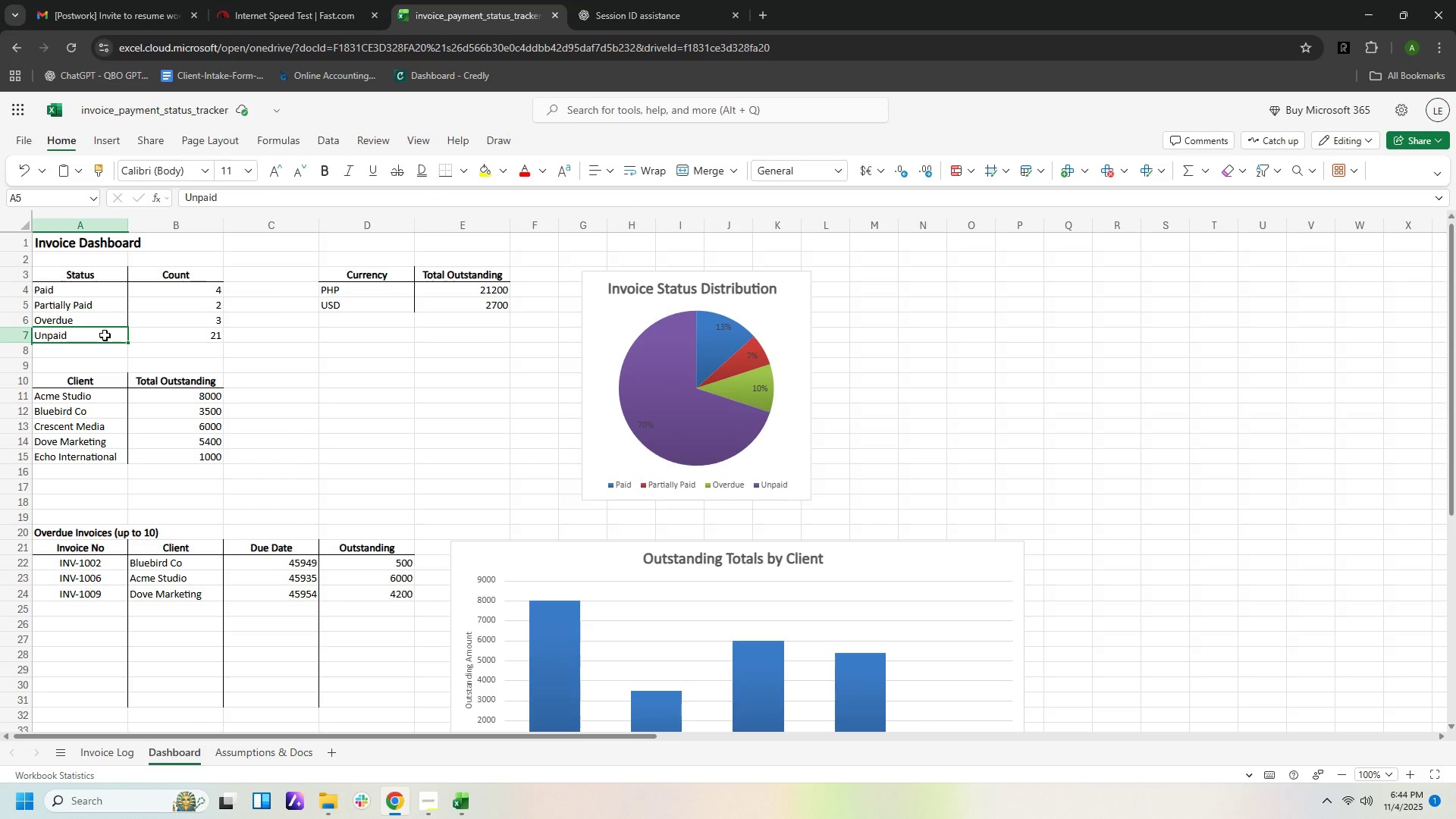 
left_click([105, 335])
 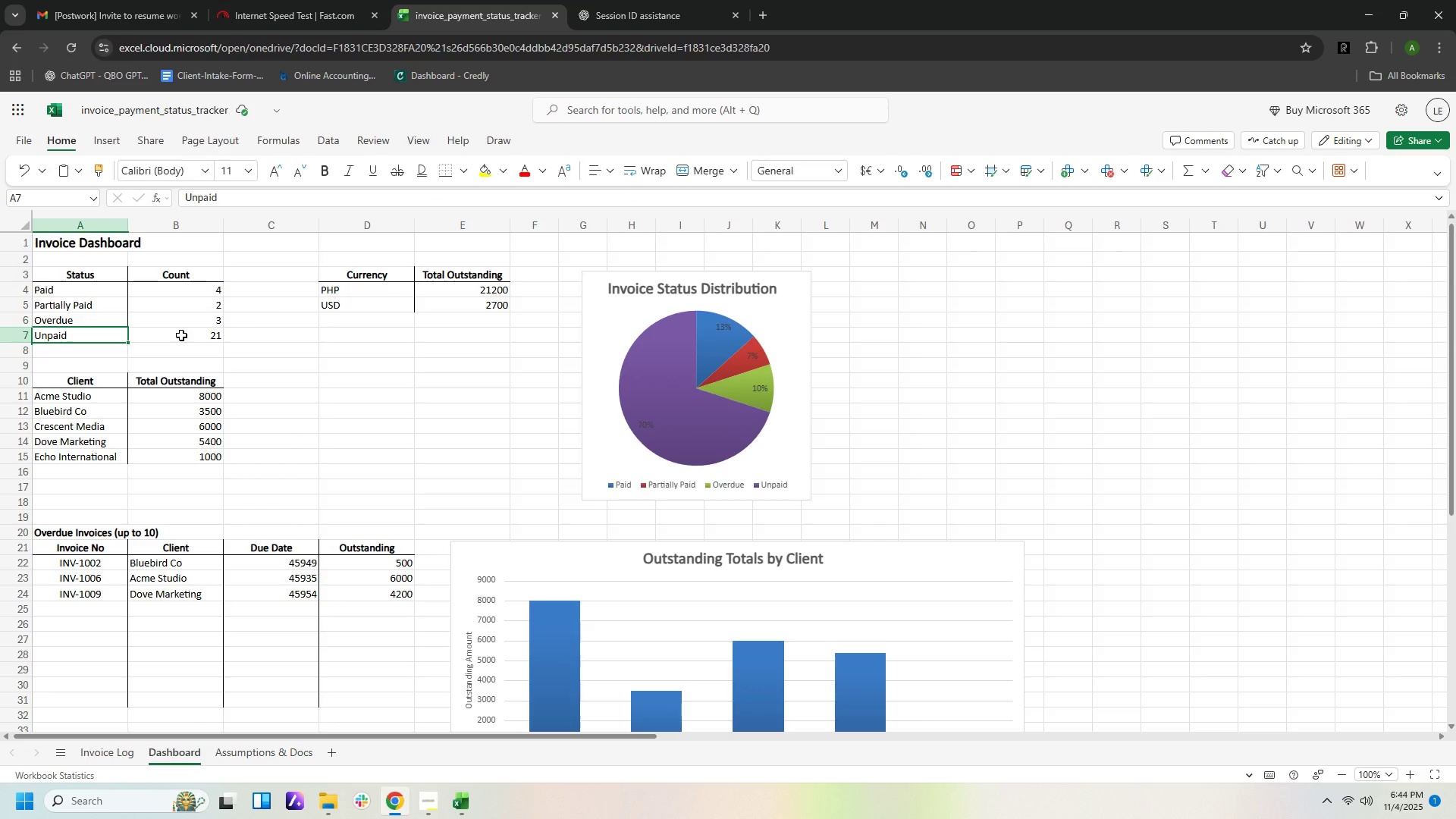 
left_click([181, 335])
 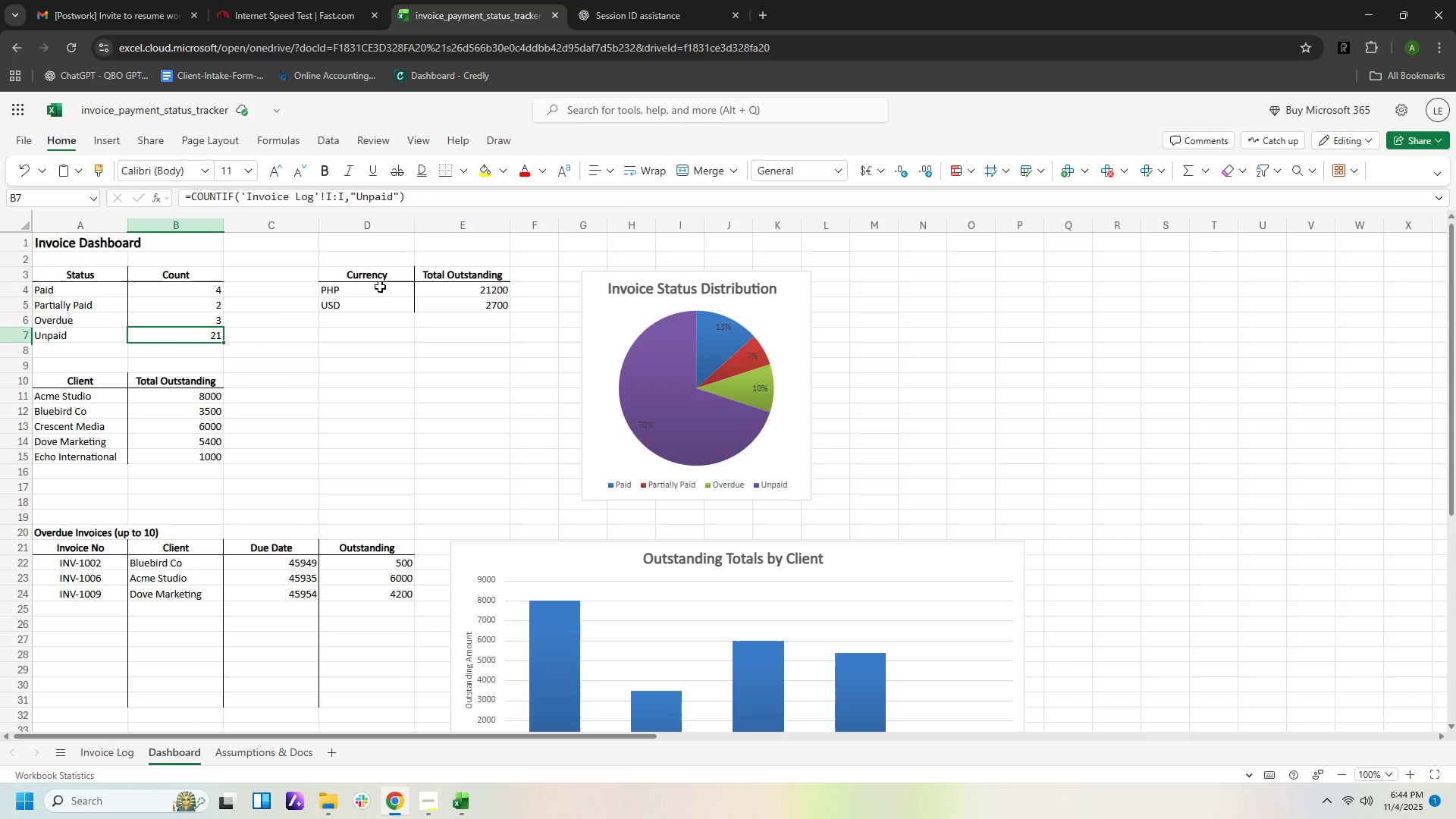 
scroll: coordinate [221, 268], scroll_direction: up, amount: 3.0
 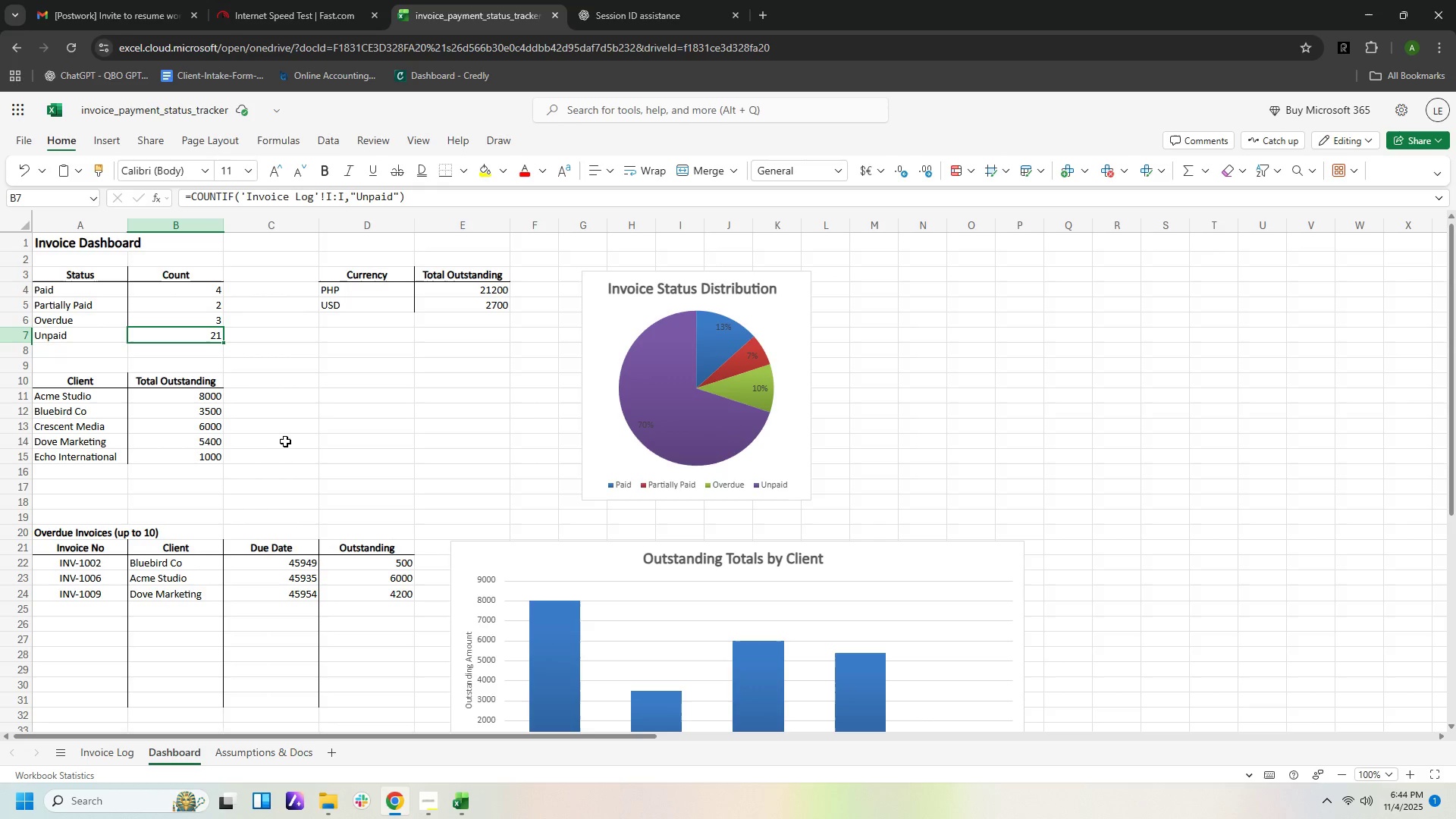 
scroll: coordinate [283, 450], scroll_direction: down, amount: 1.0